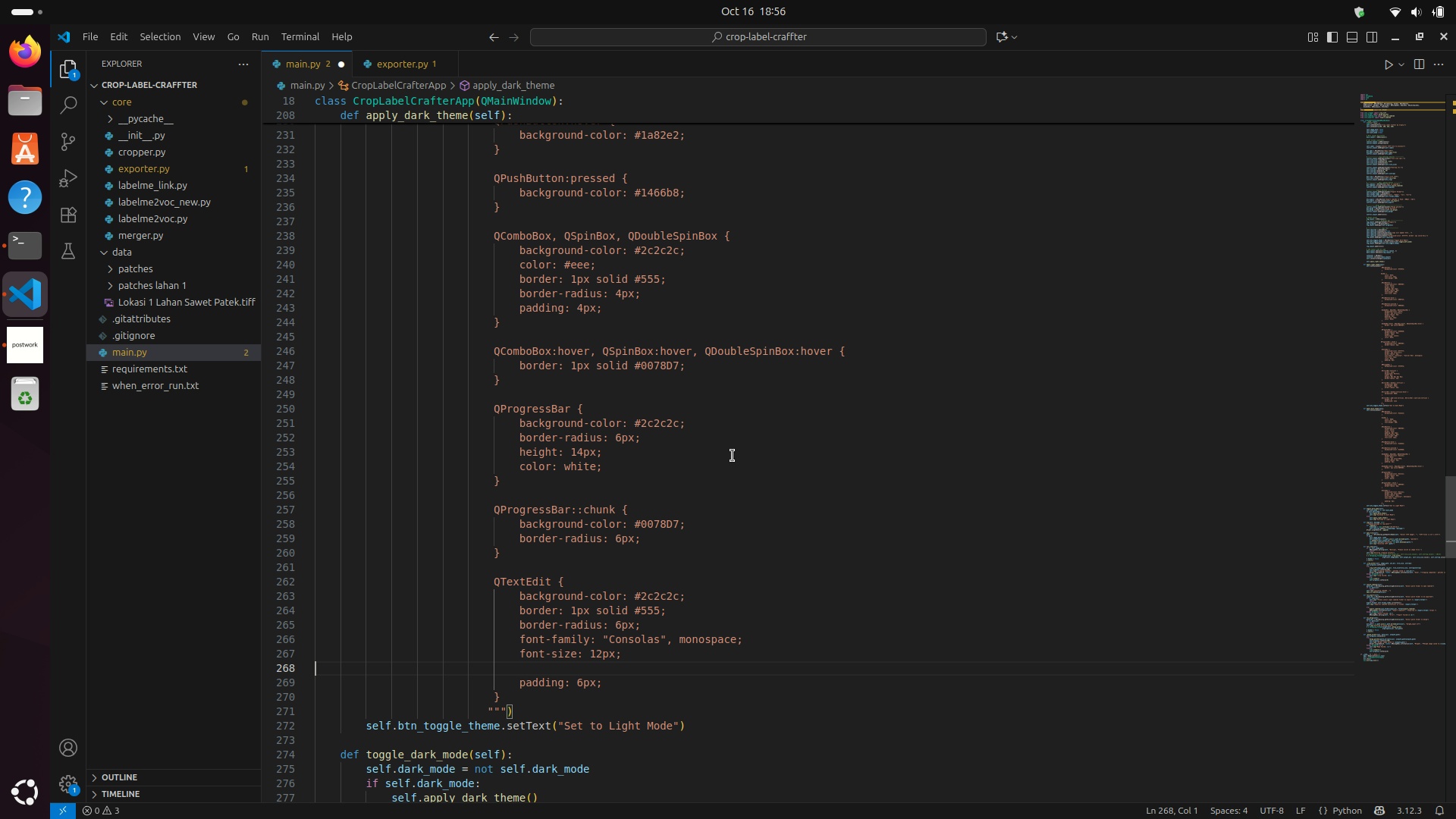 
key(Control+Y)
 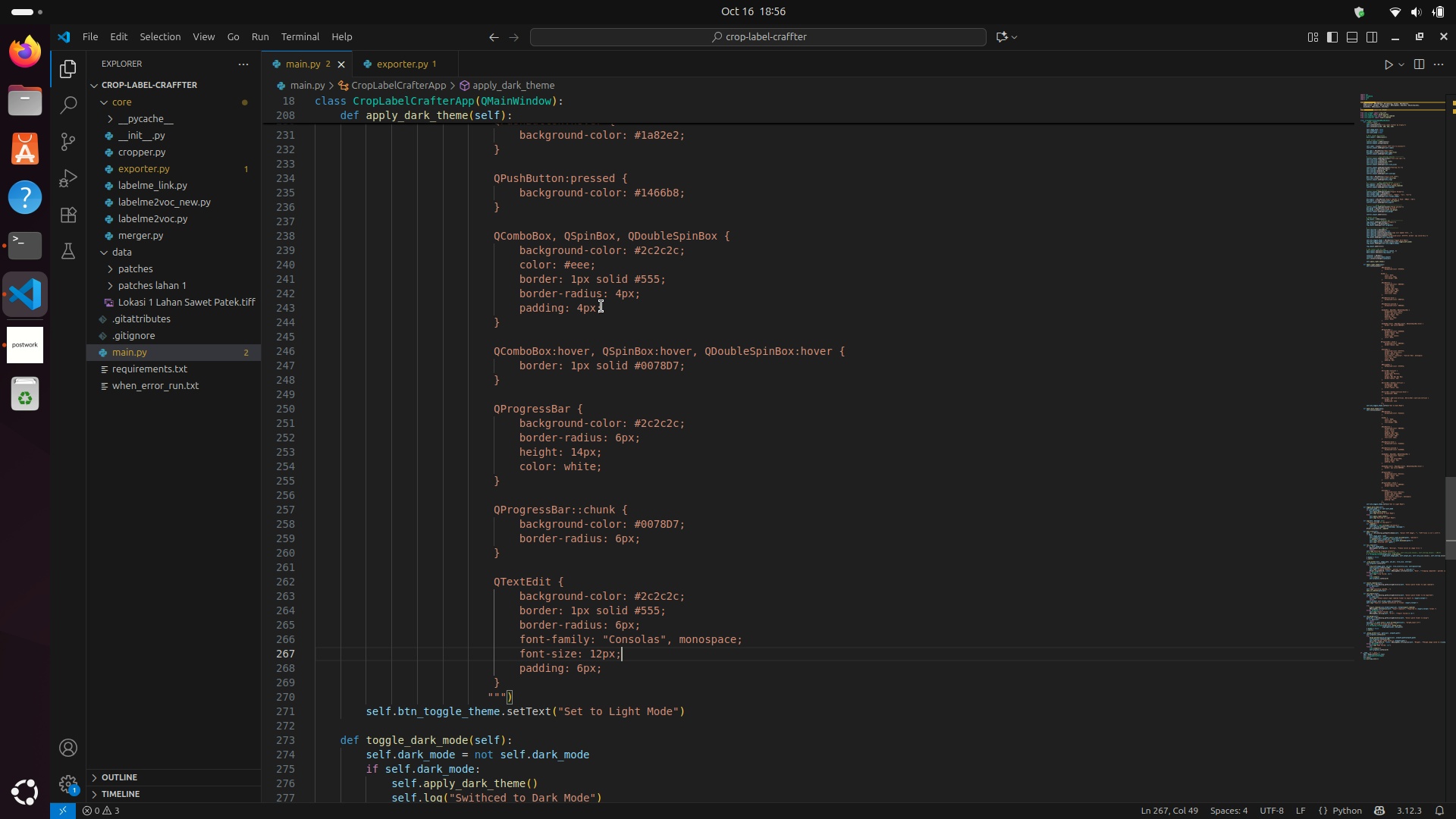 
left_click_drag(start_coordinate=[612, 265], to_coordinate=[268, 271])
 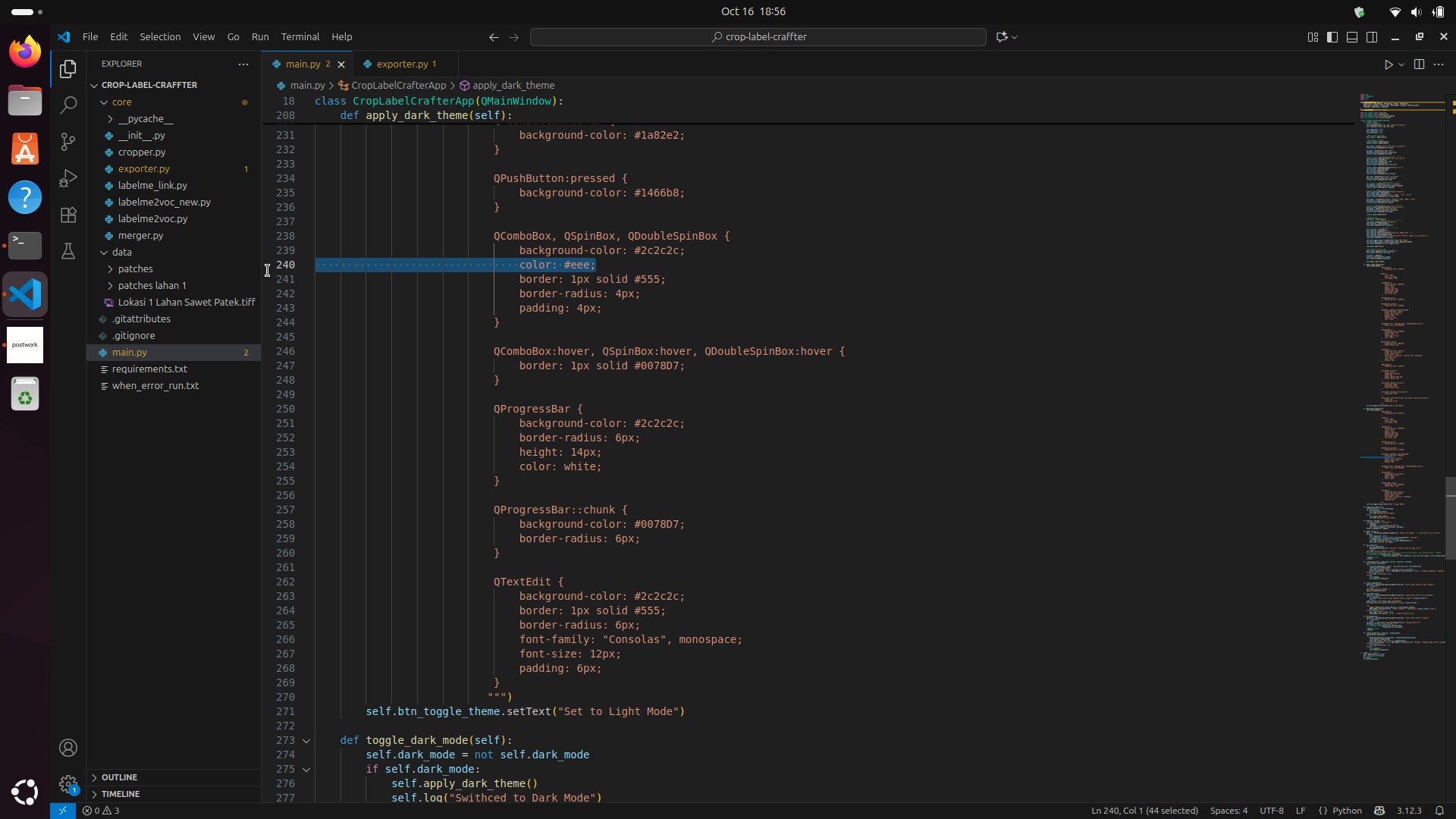 
key(Backspace)
 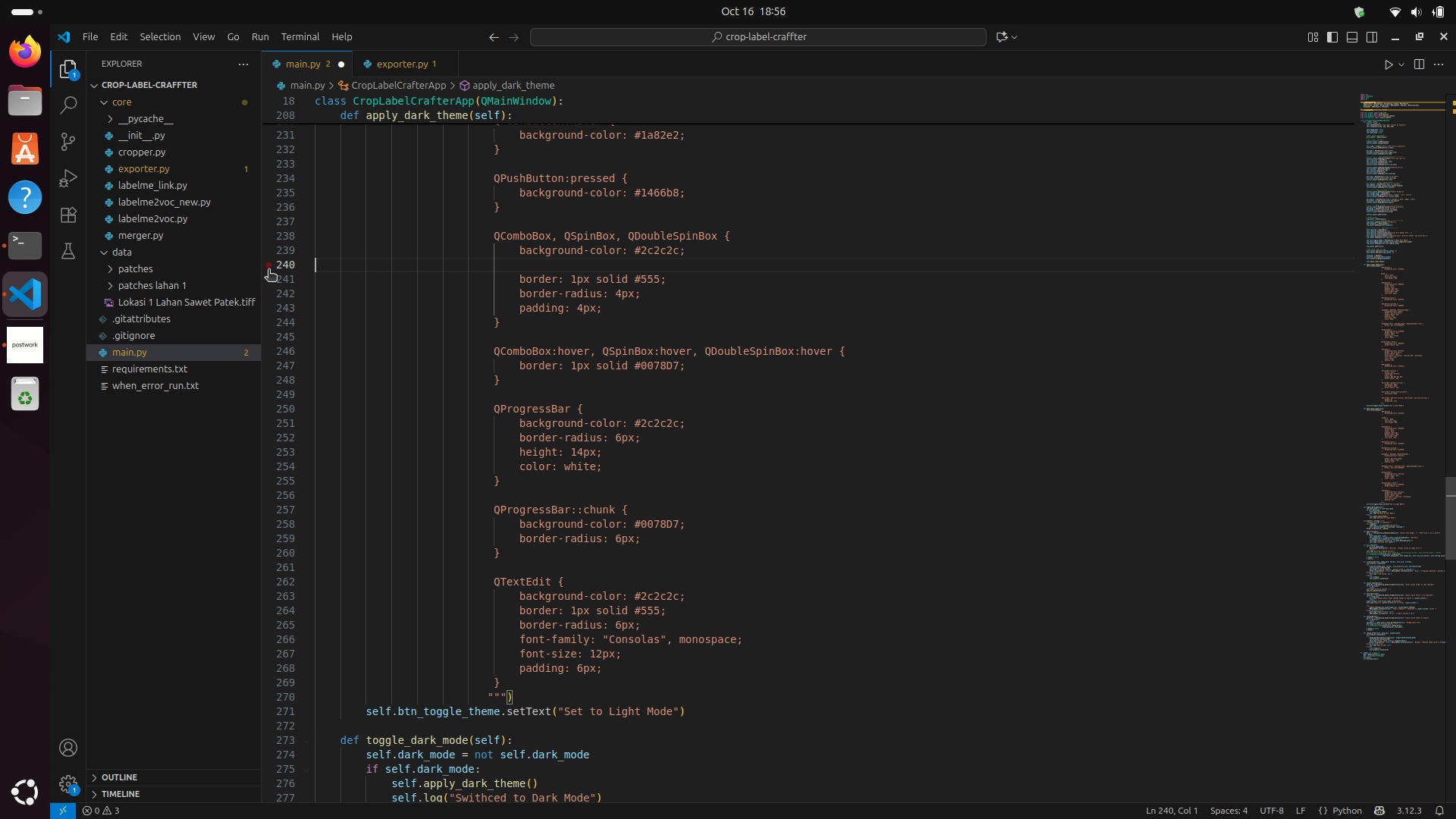 
key(Backspace)
 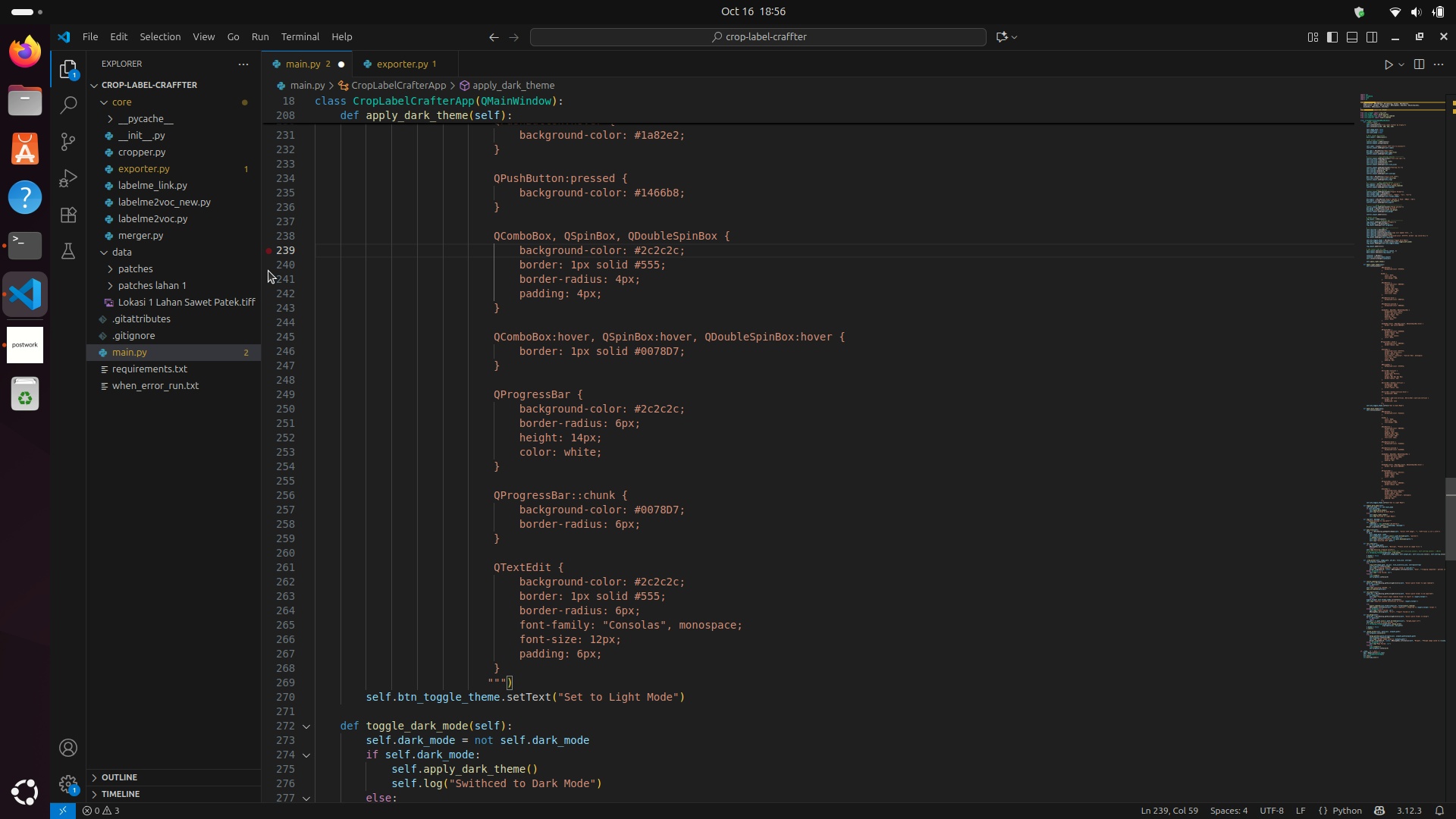 
key(Control+S)
 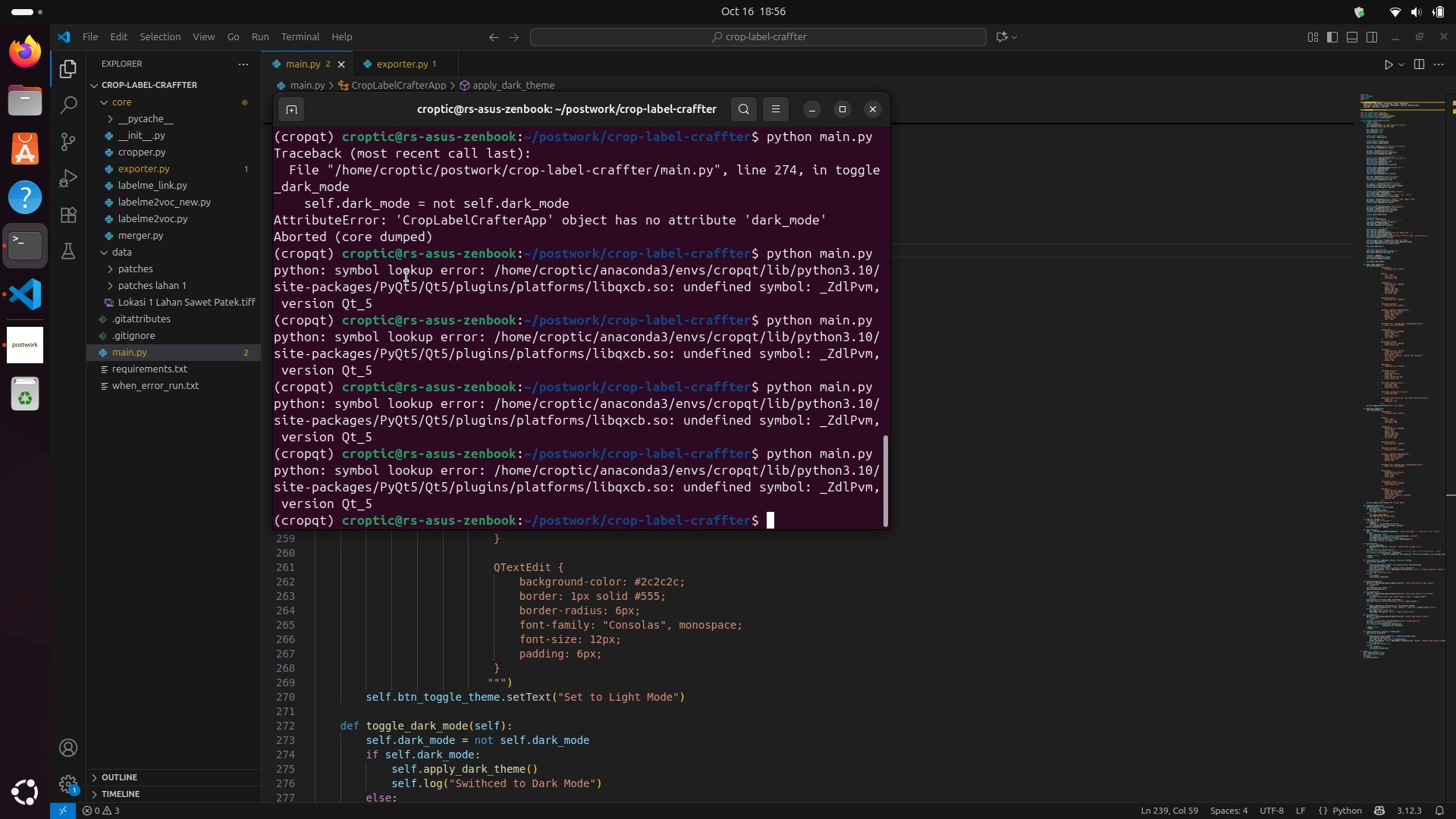 
left_click([592, 285])
 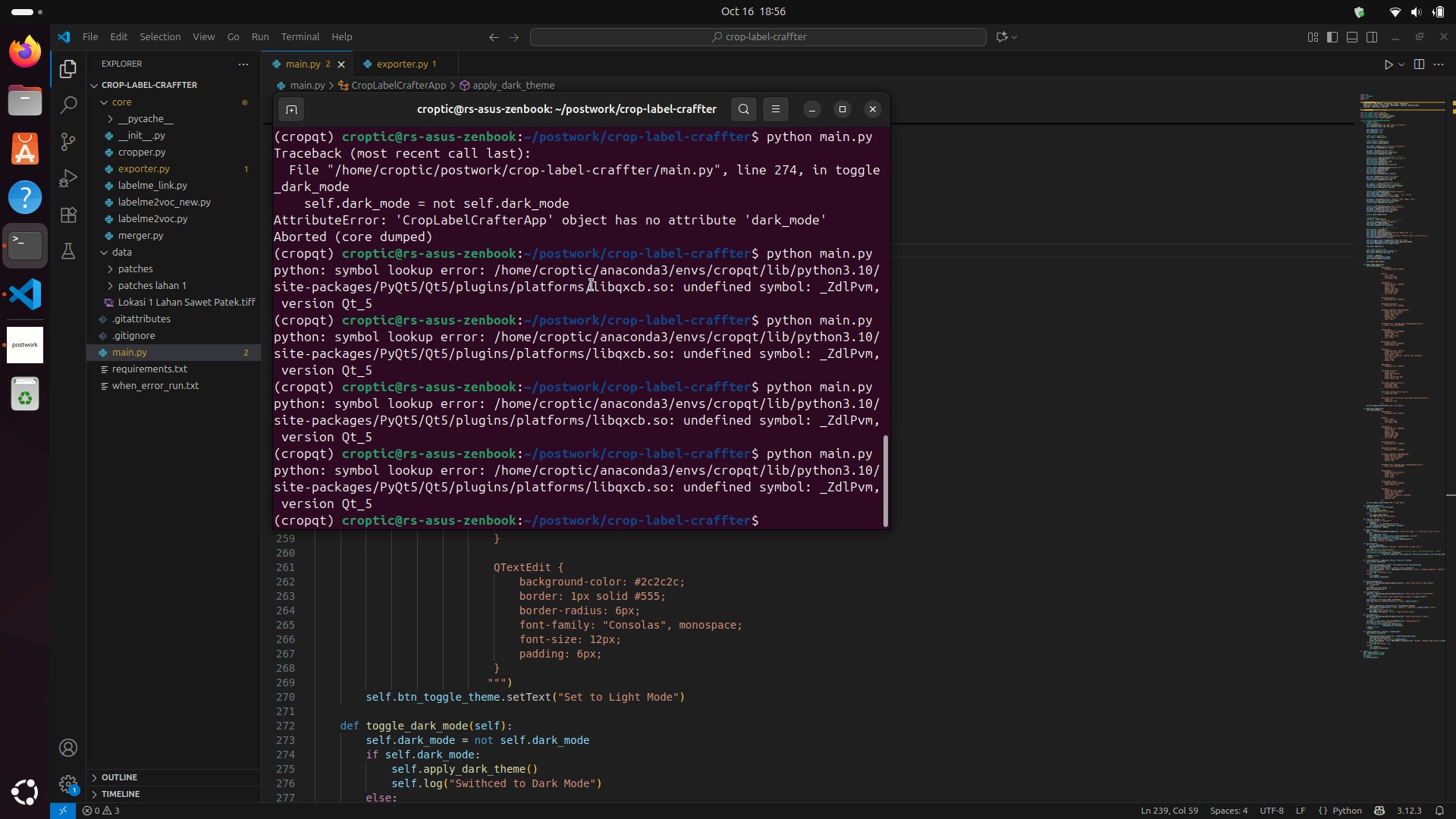 
key(ArrowUp)
 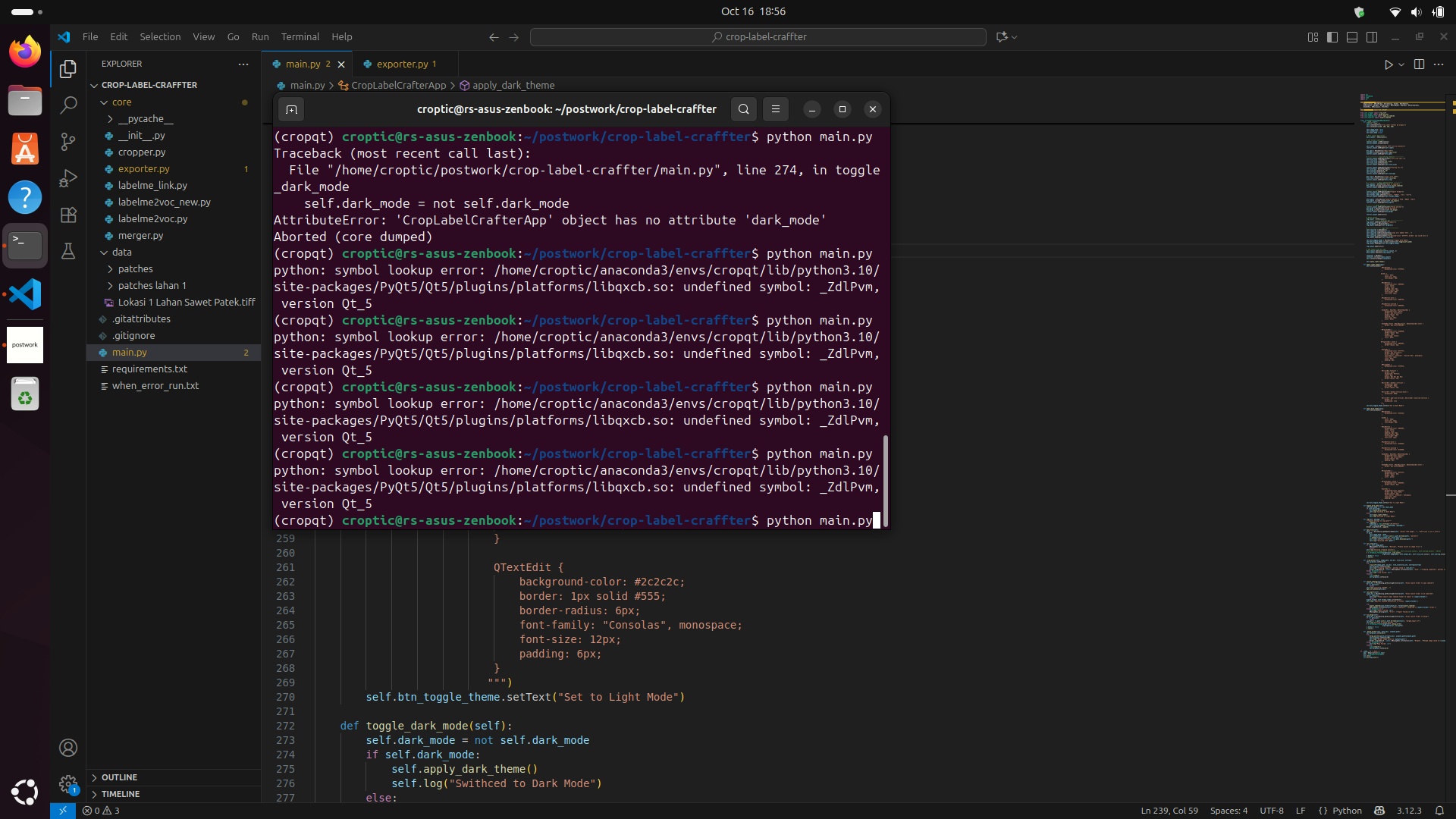 
key(Enter)
 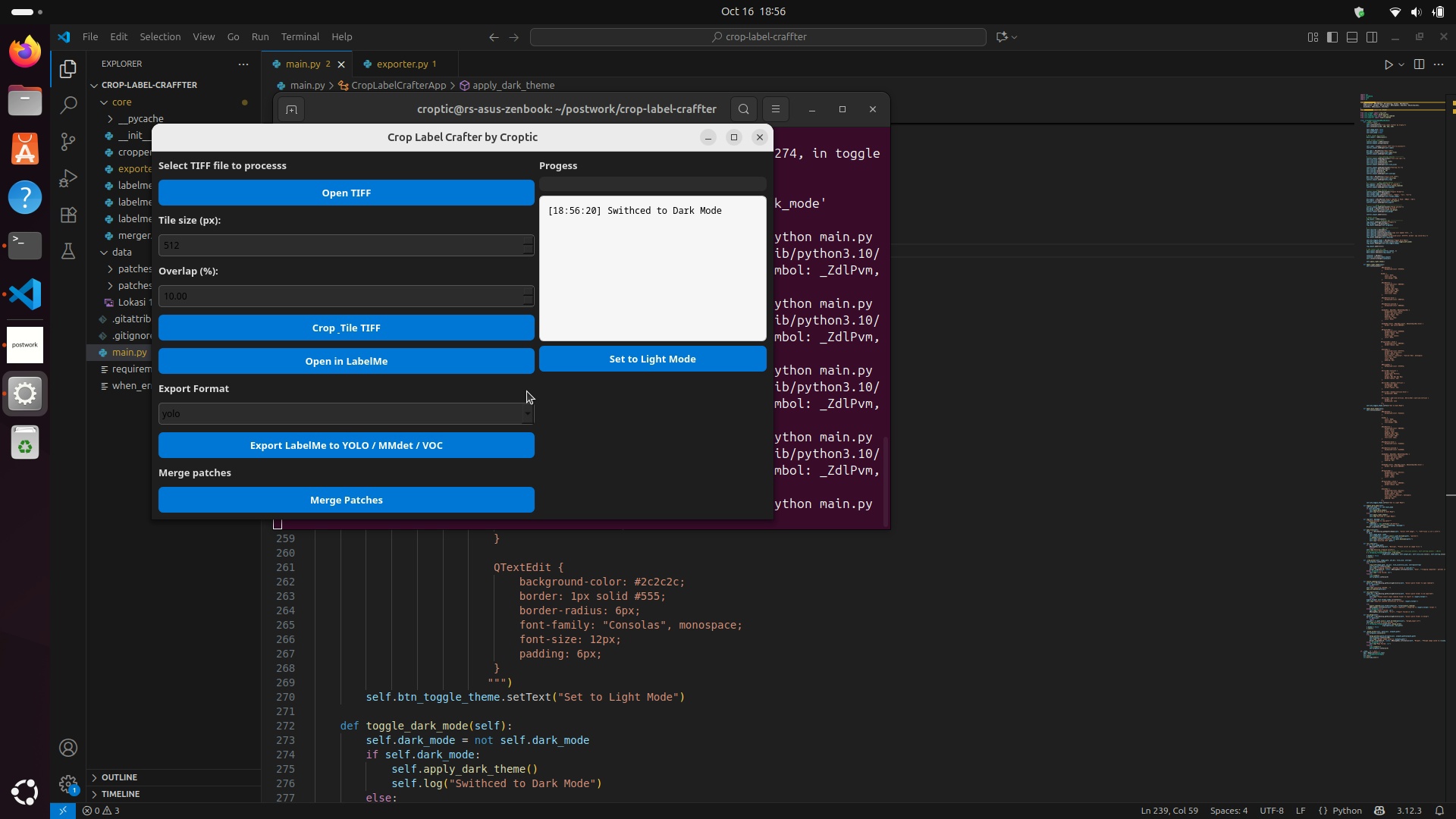 
left_click_drag(start_coordinate=[522, 412], to_coordinate=[527, 410])
 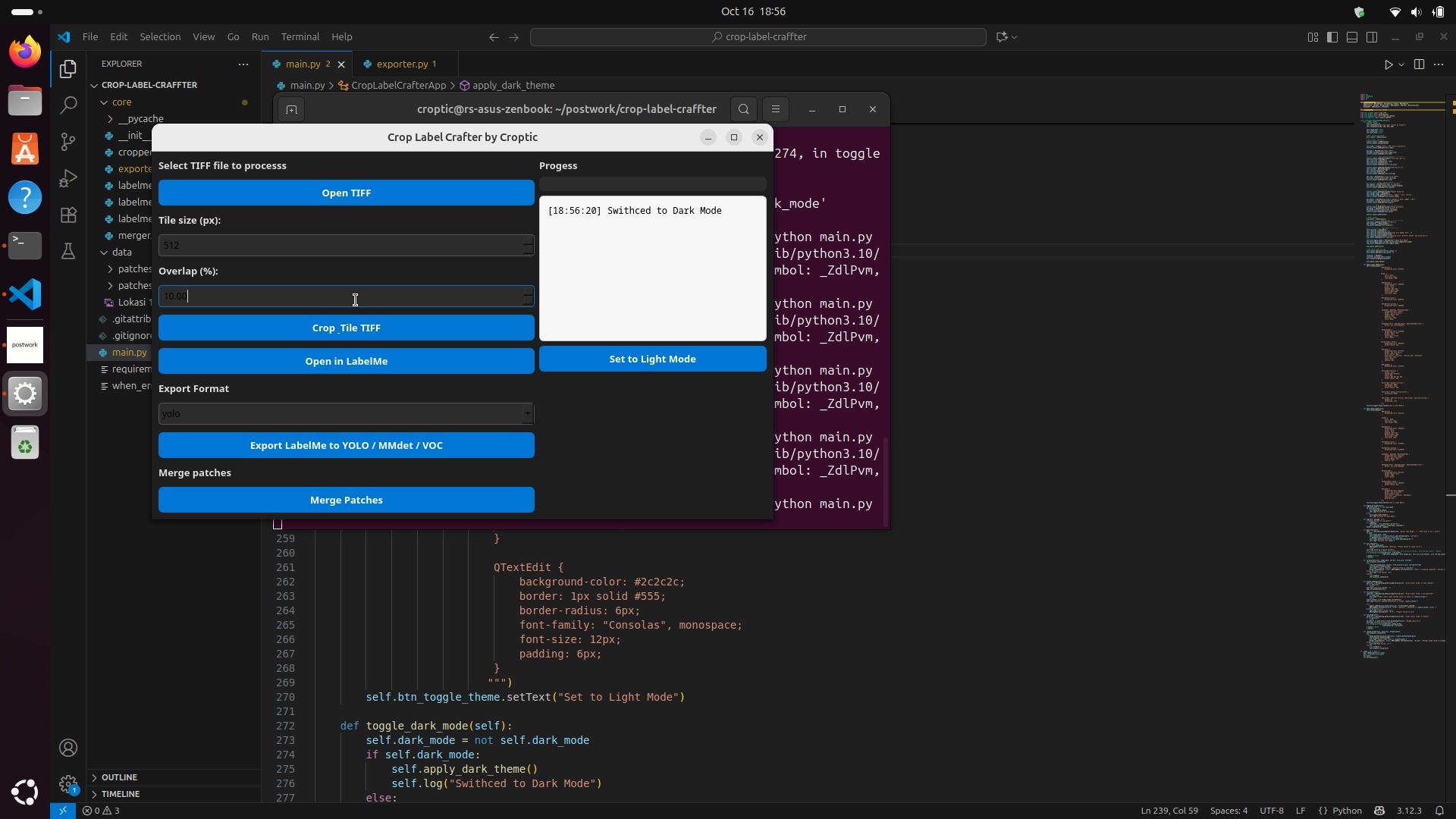 
mouse_move([523, 416])
 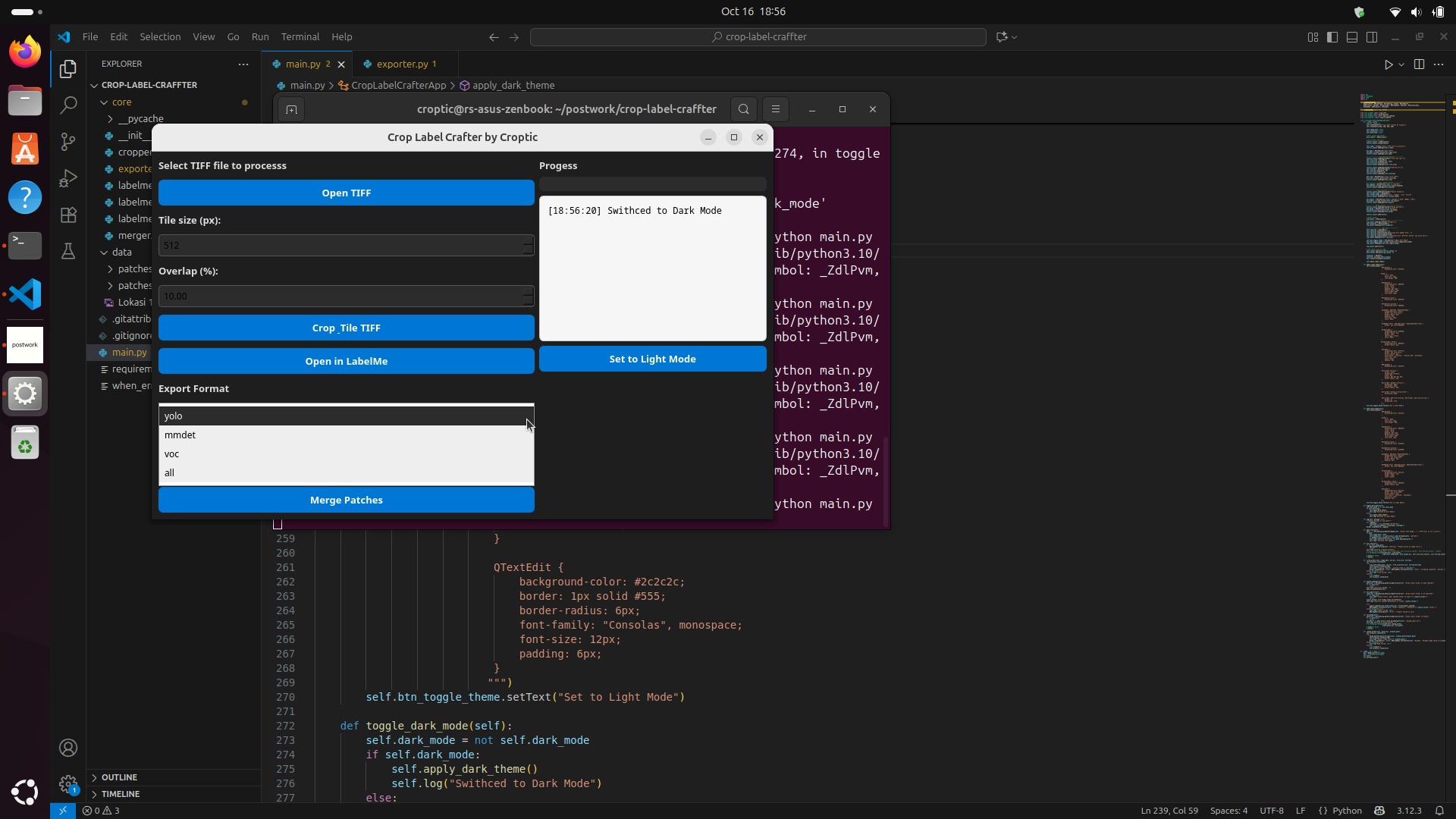 
left_click([527, 419])
 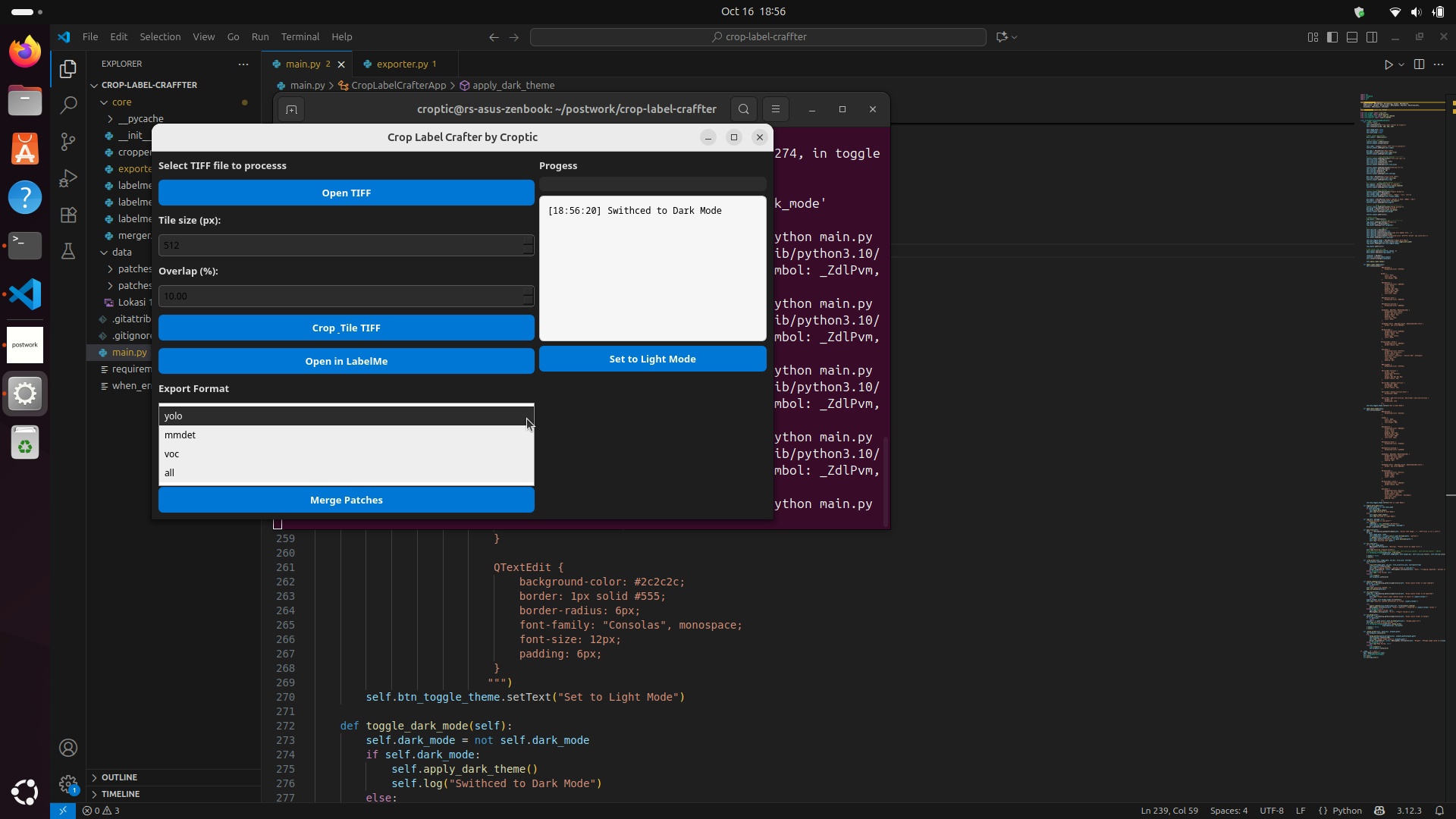 
left_click([527, 419])
 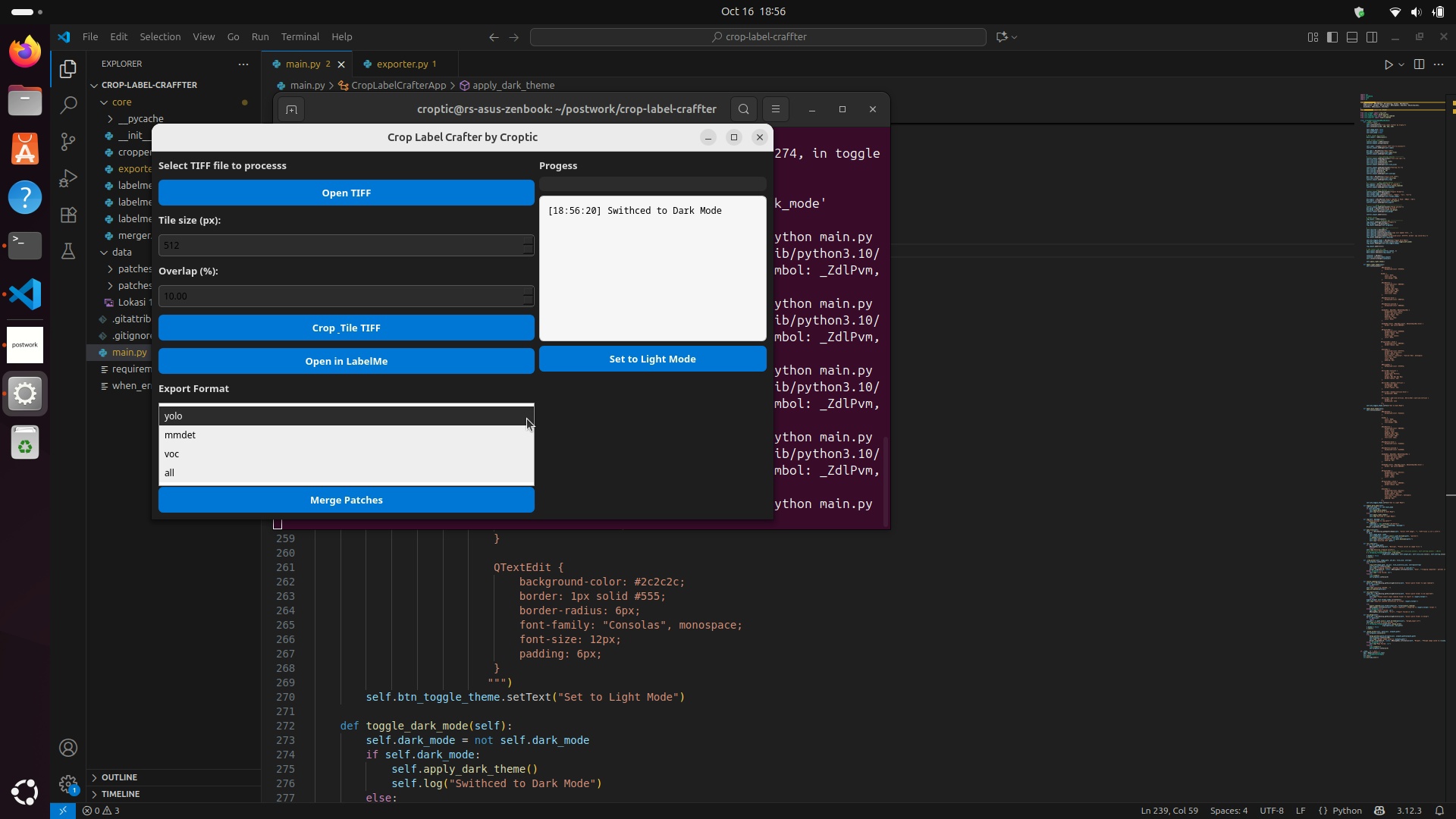 
left_click([527, 419])
 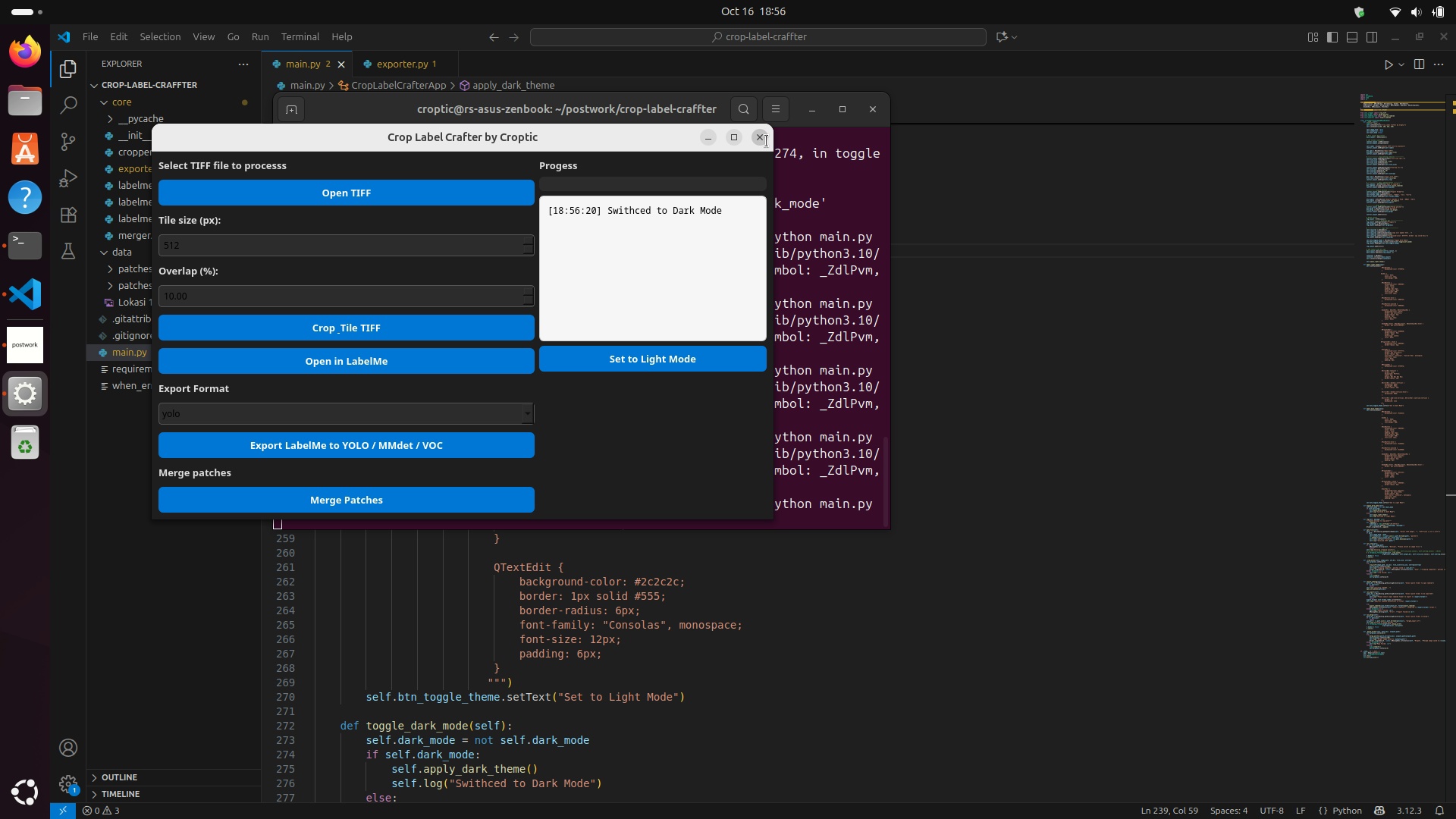 
left_click([827, 326])
 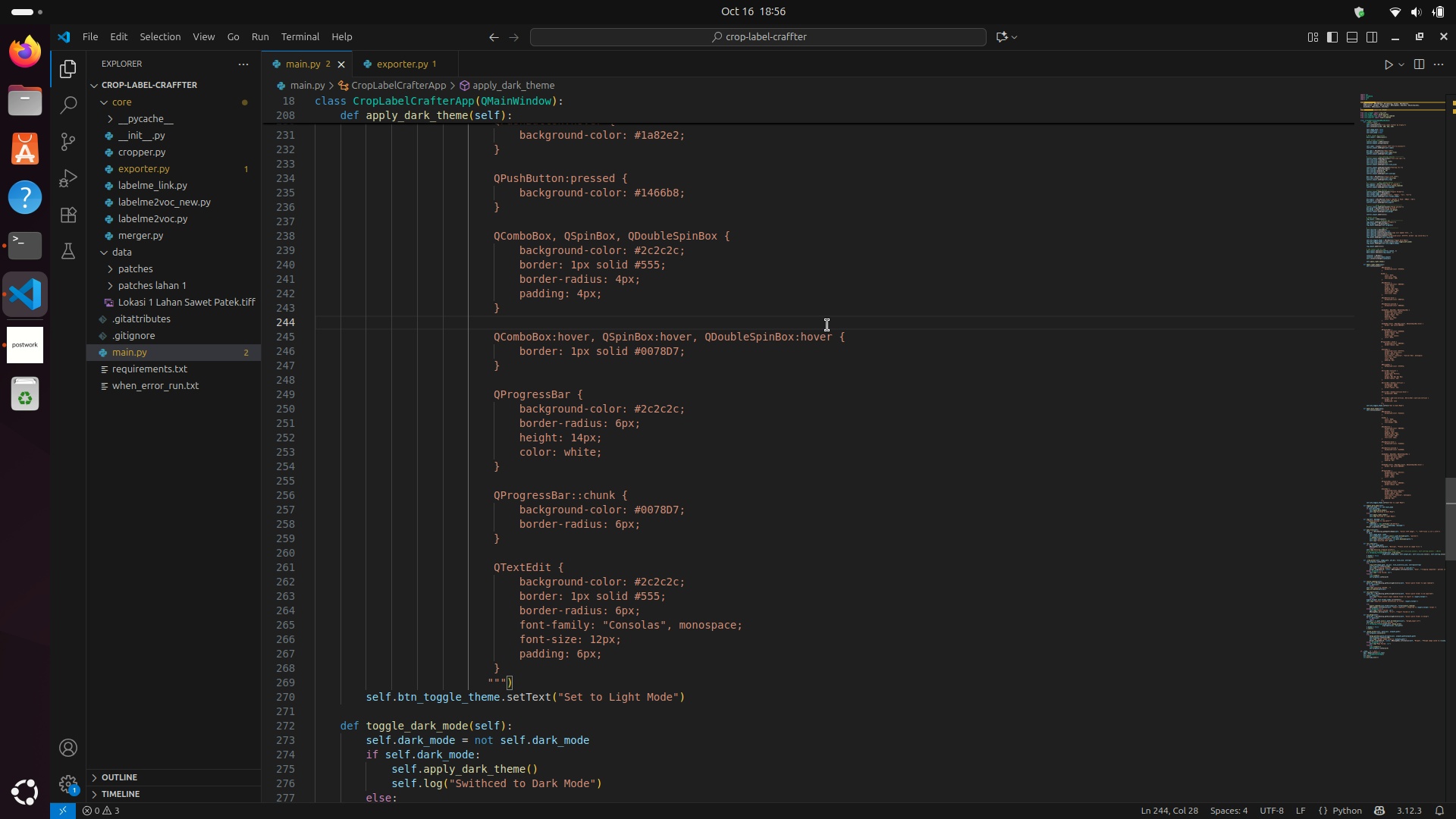 
key(Control+Z)
 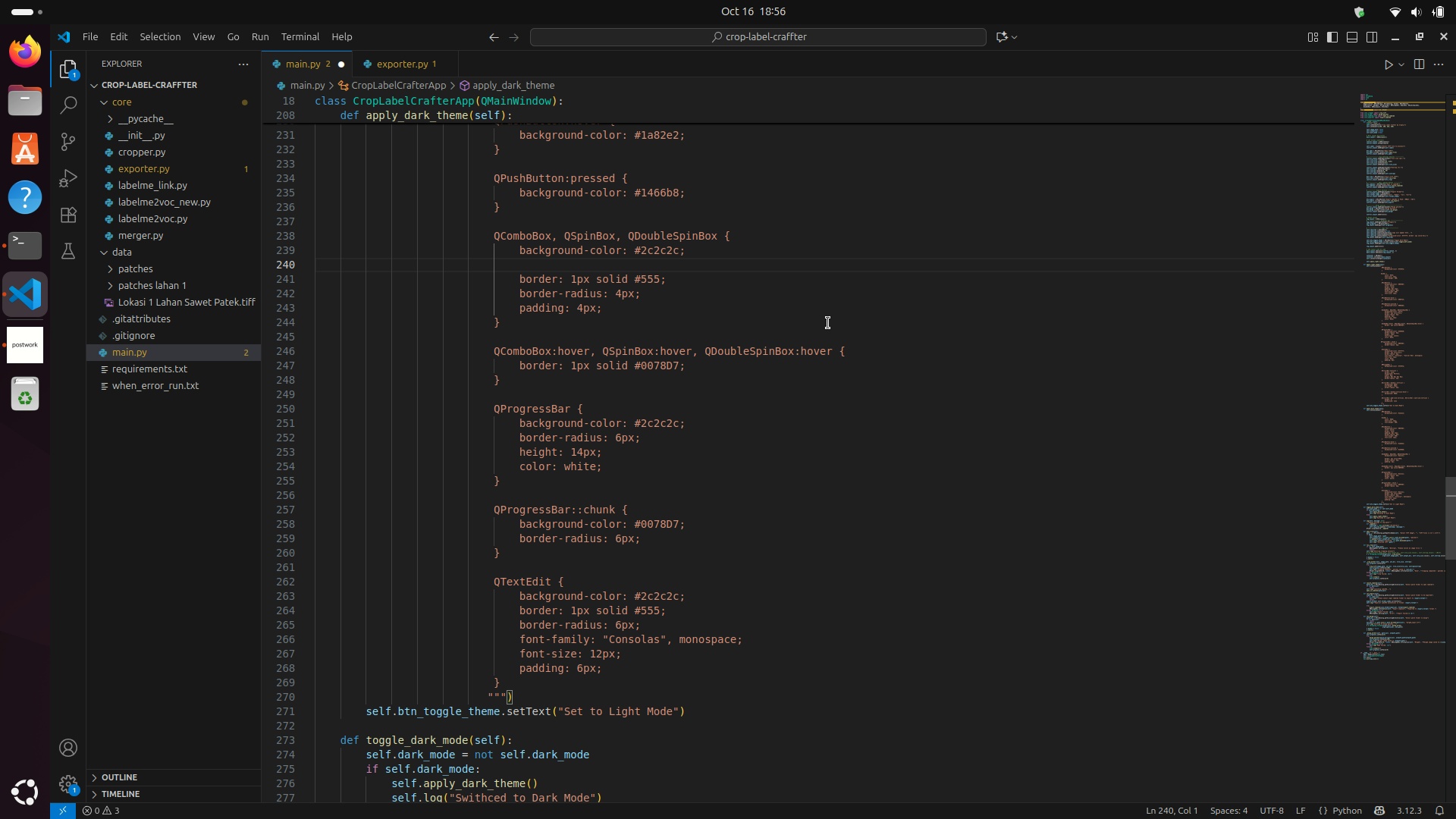 
key(Control+Z)
 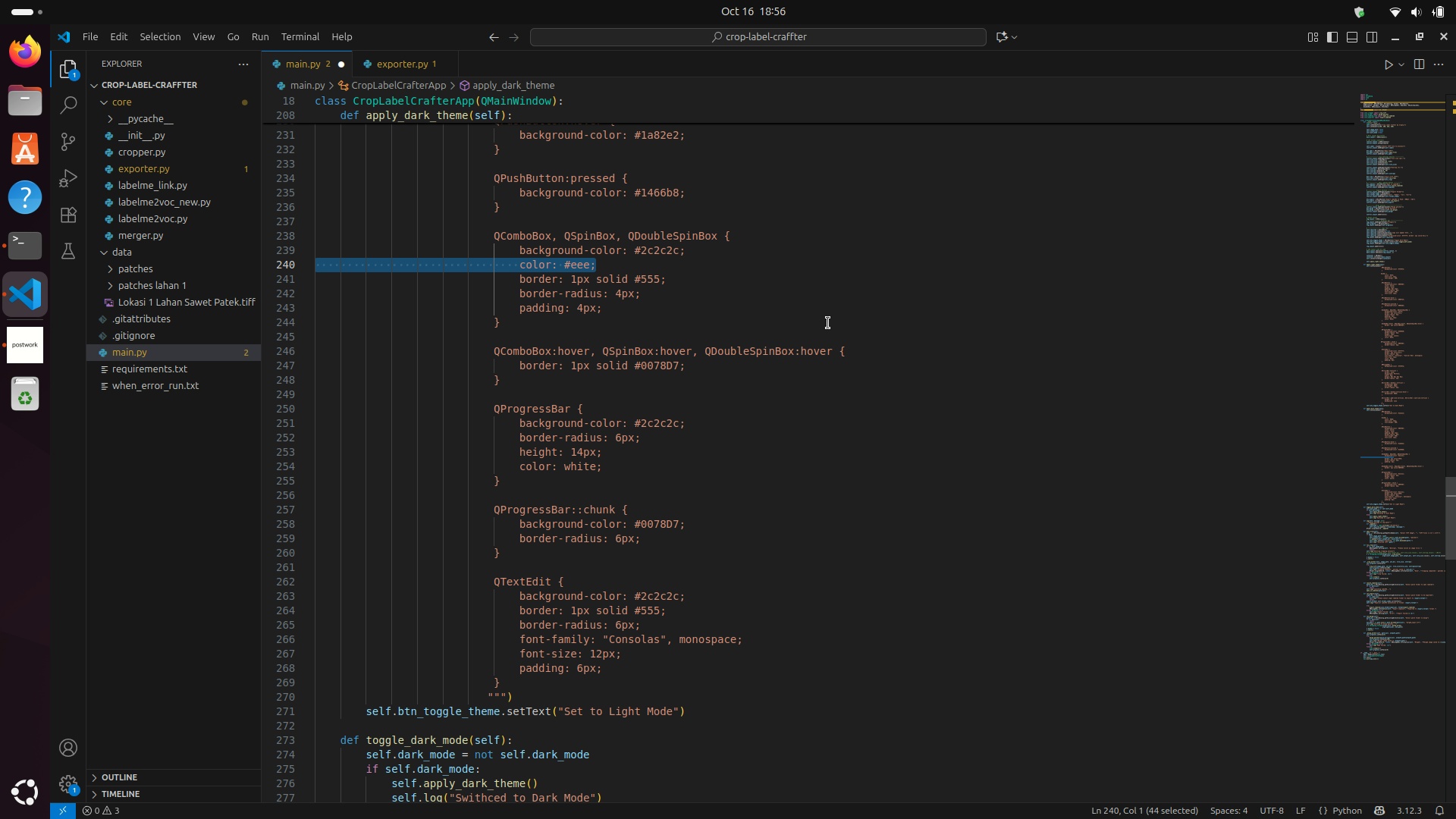 
key(Control+S)
 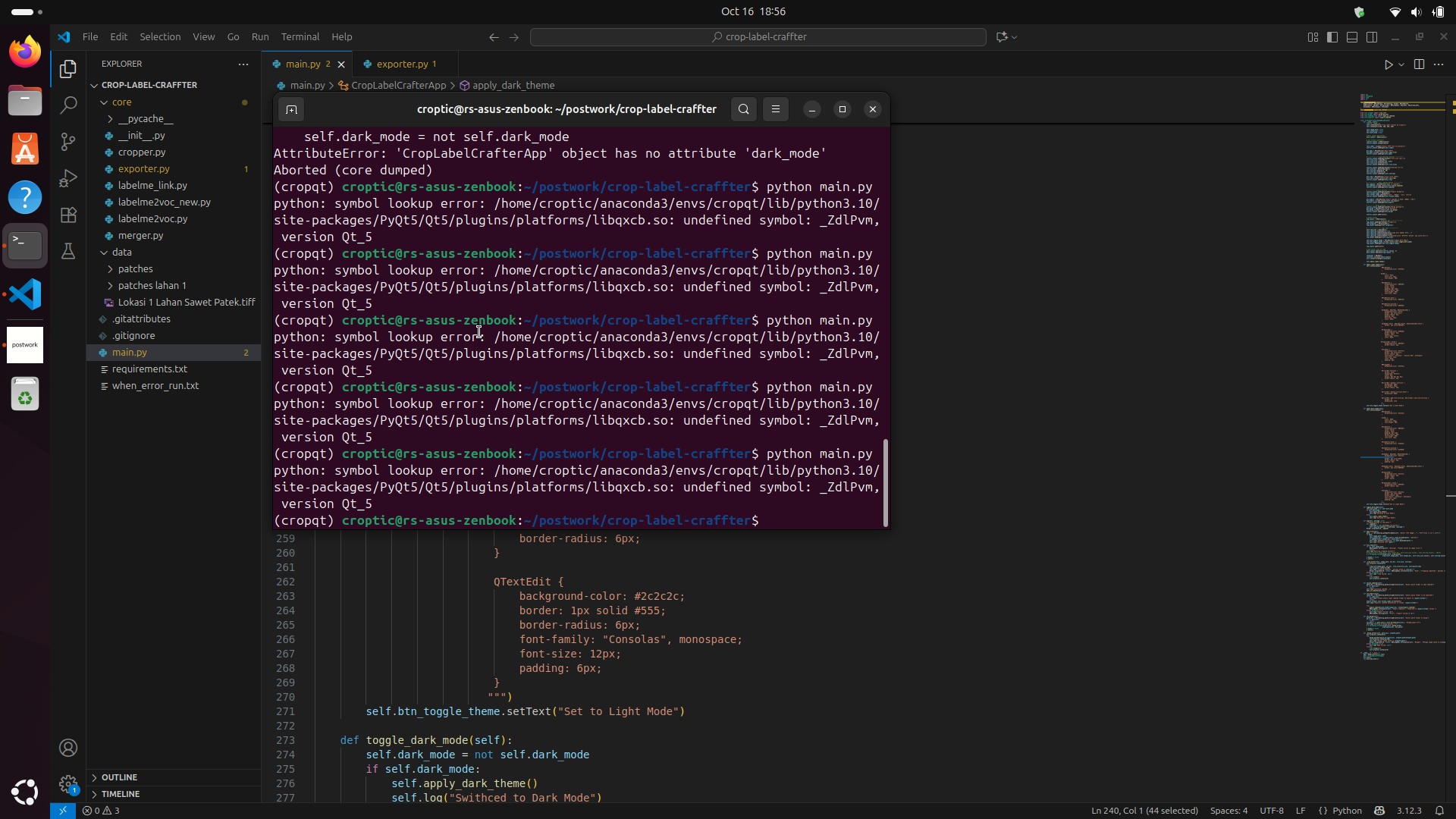 
key(ArrowUp)
 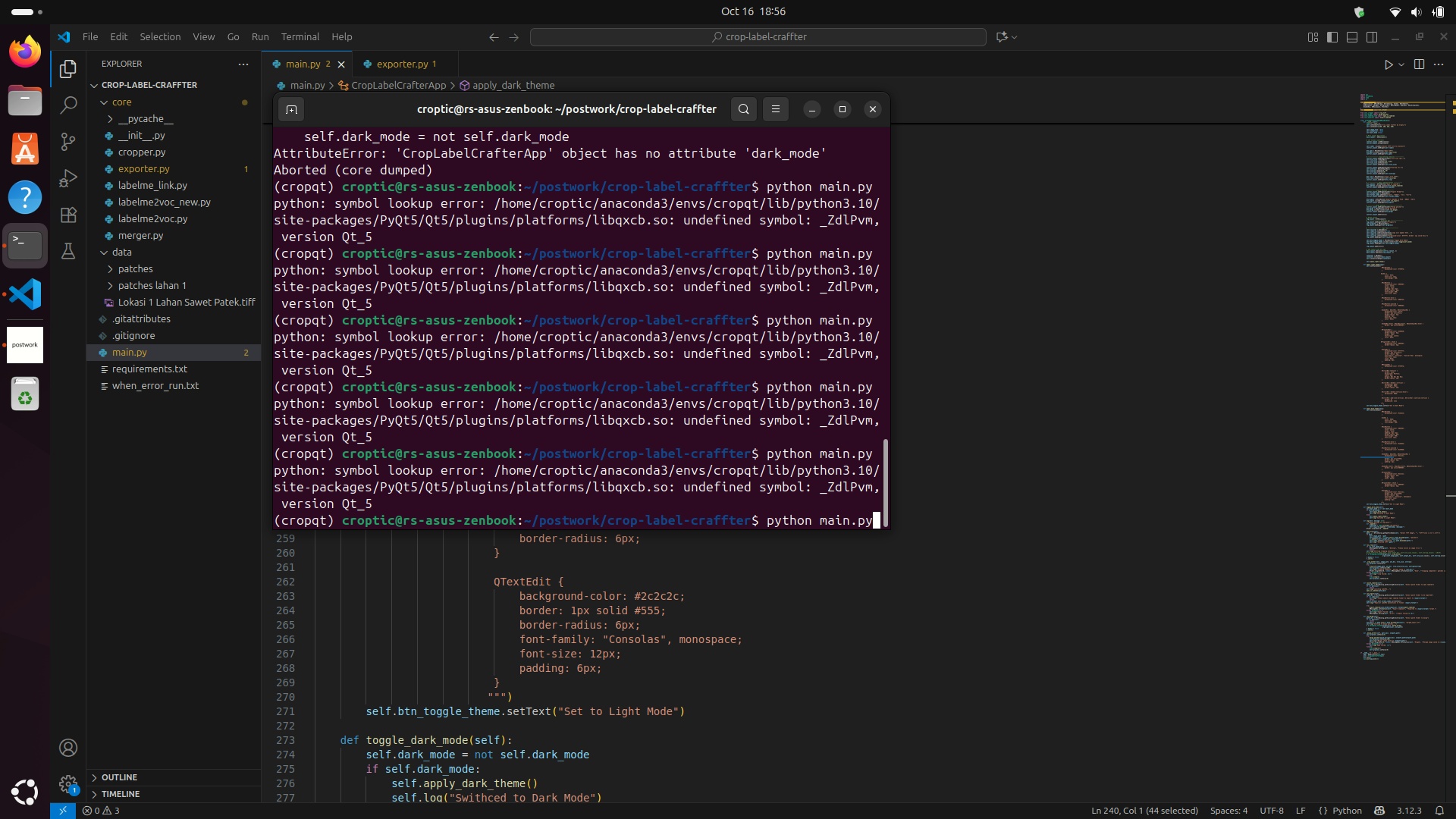 
key(Enter)
 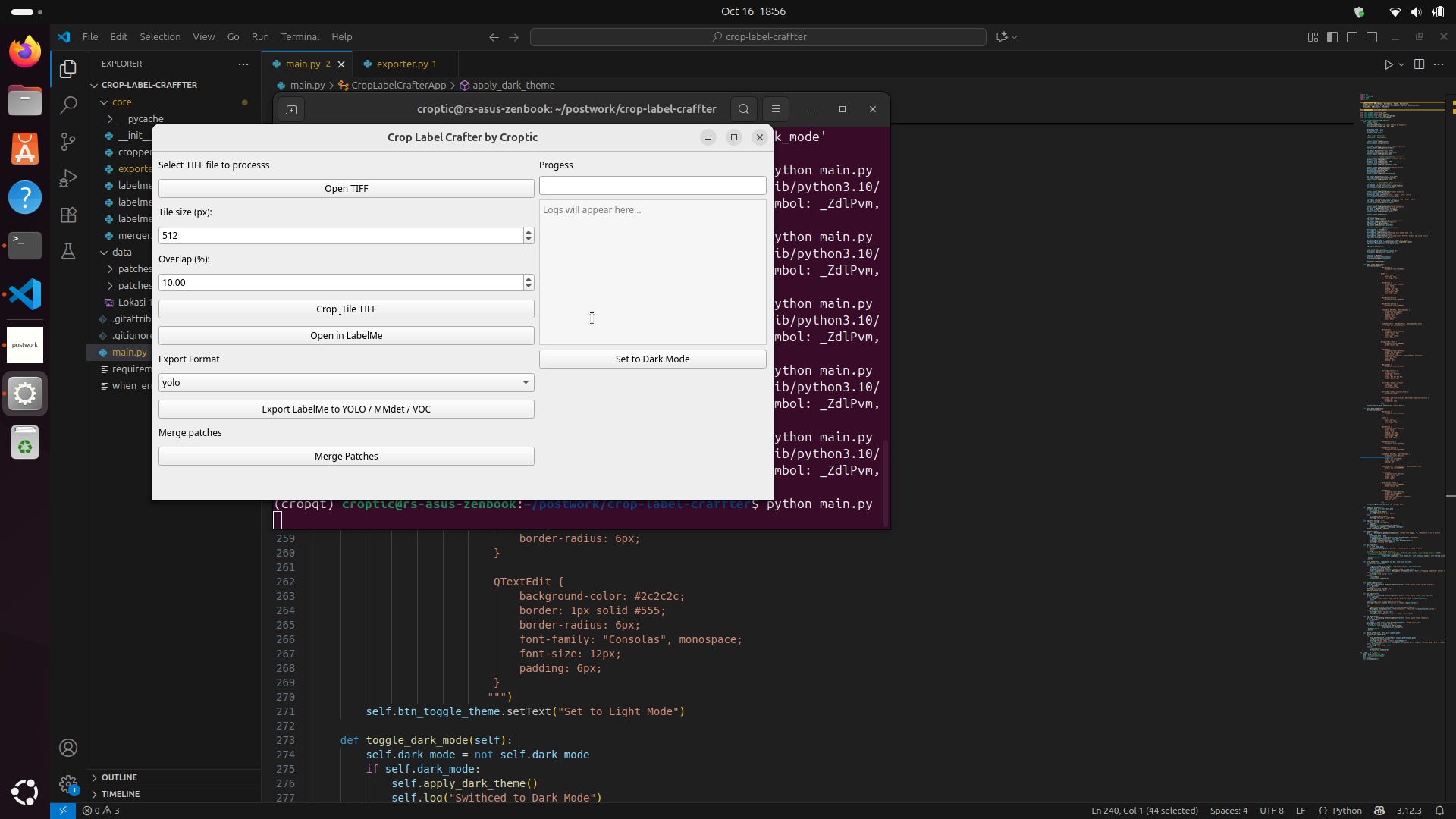 
left_click([612, 358])
 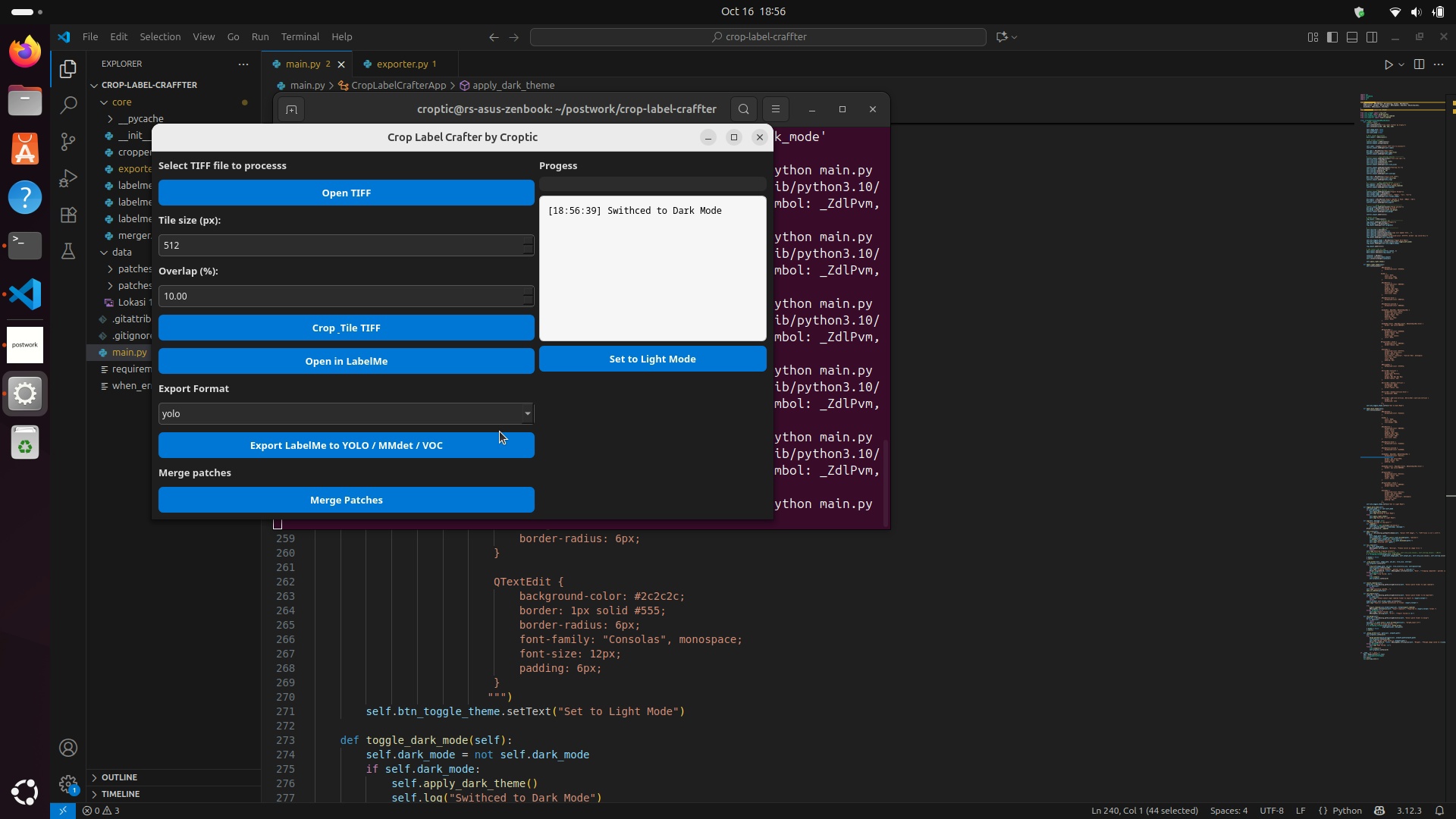 
left_click_drag(start_coordinate=[516, 416], to_coordinate=[520, 416])
 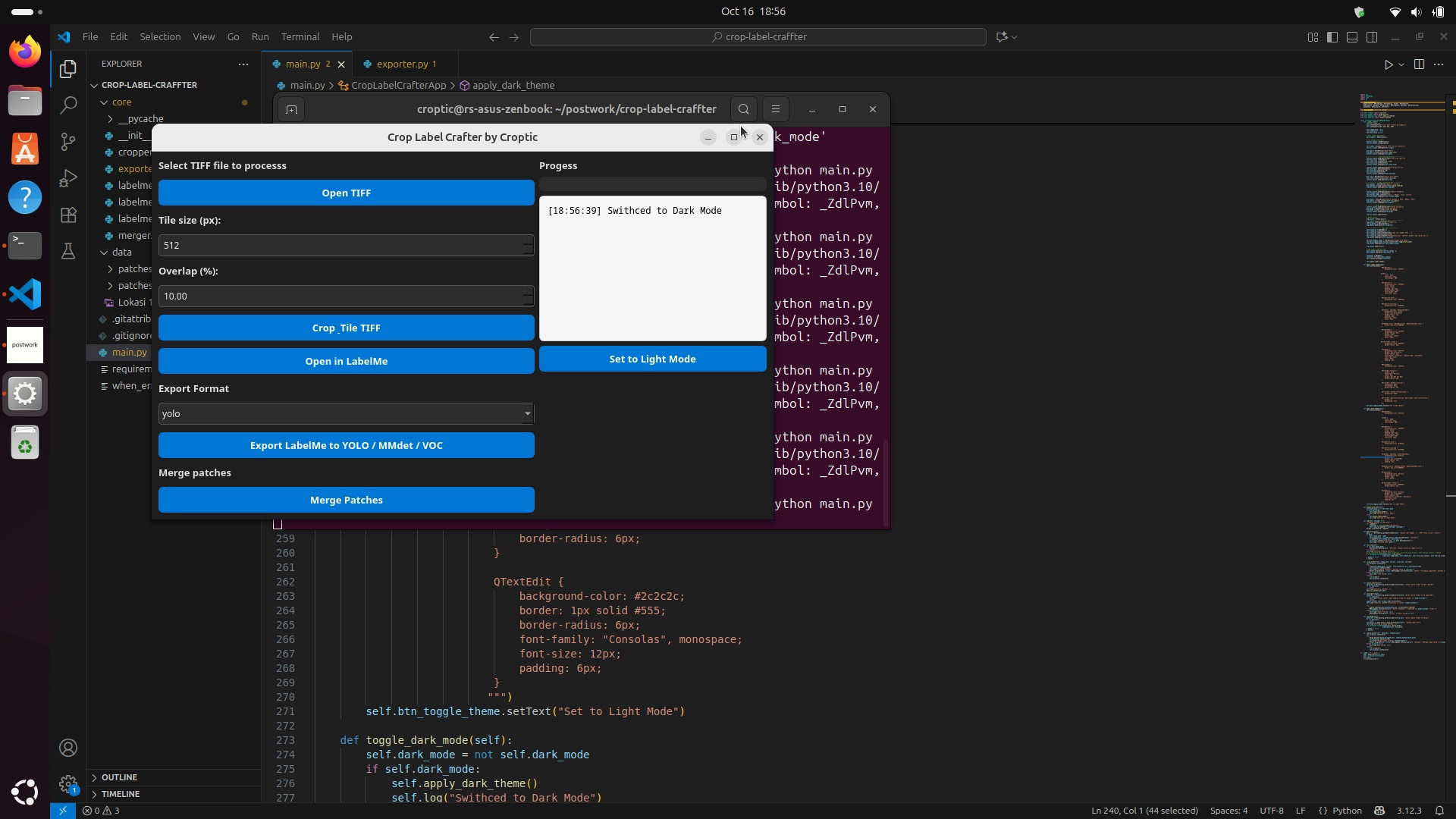 
wait(5.94)
 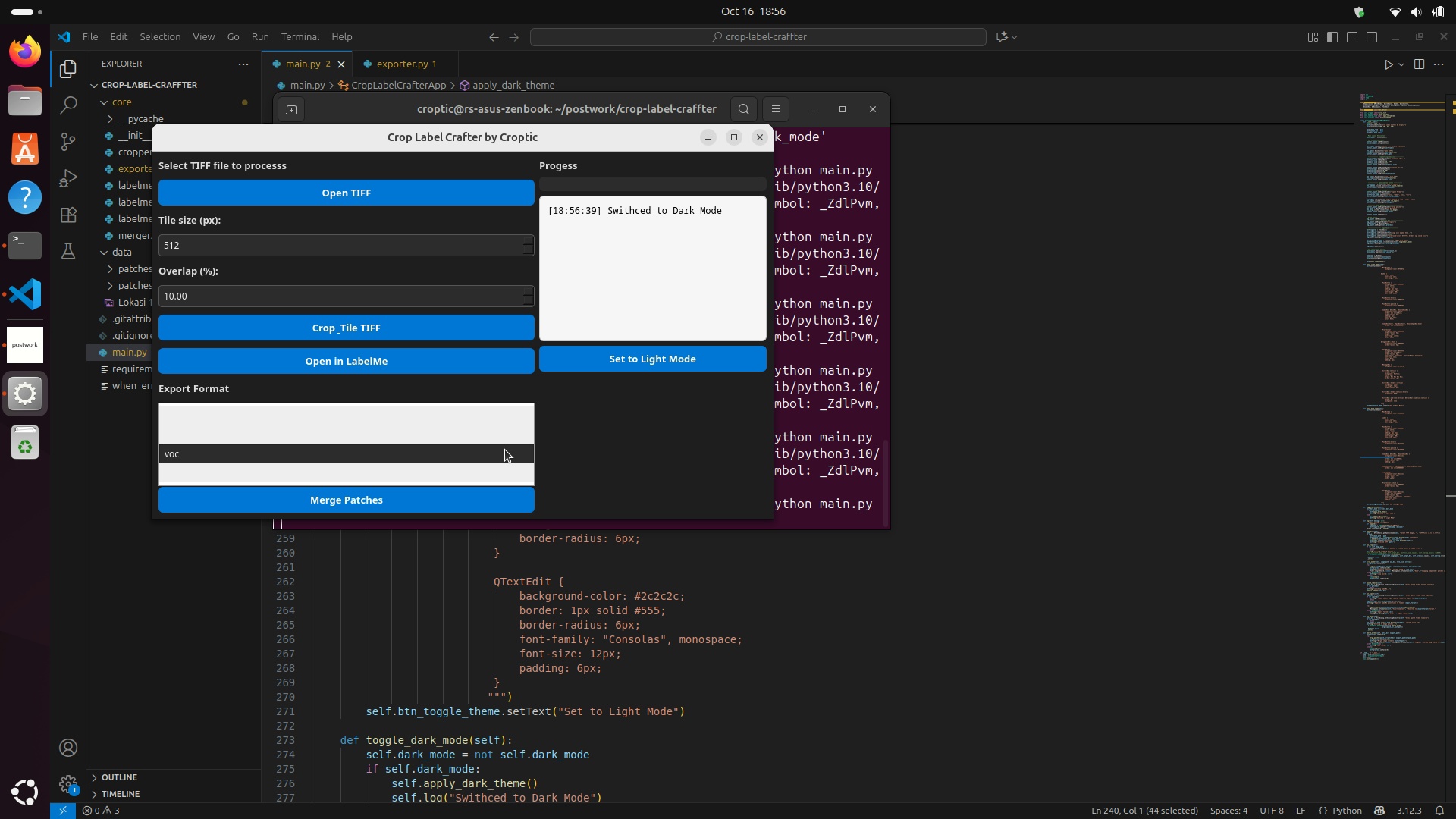 
left_click([923, 279])
 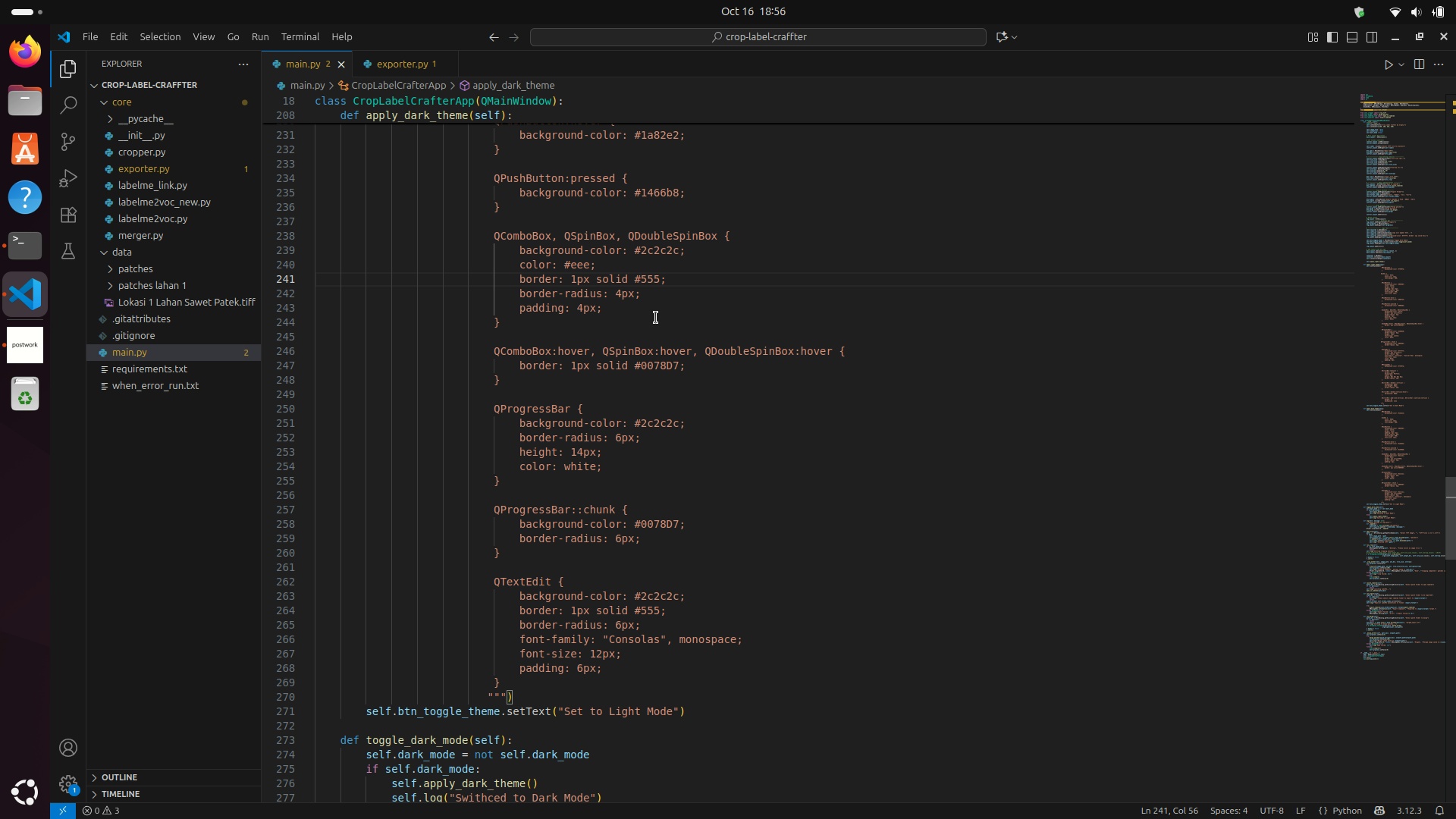 
left_click([637, 271])
 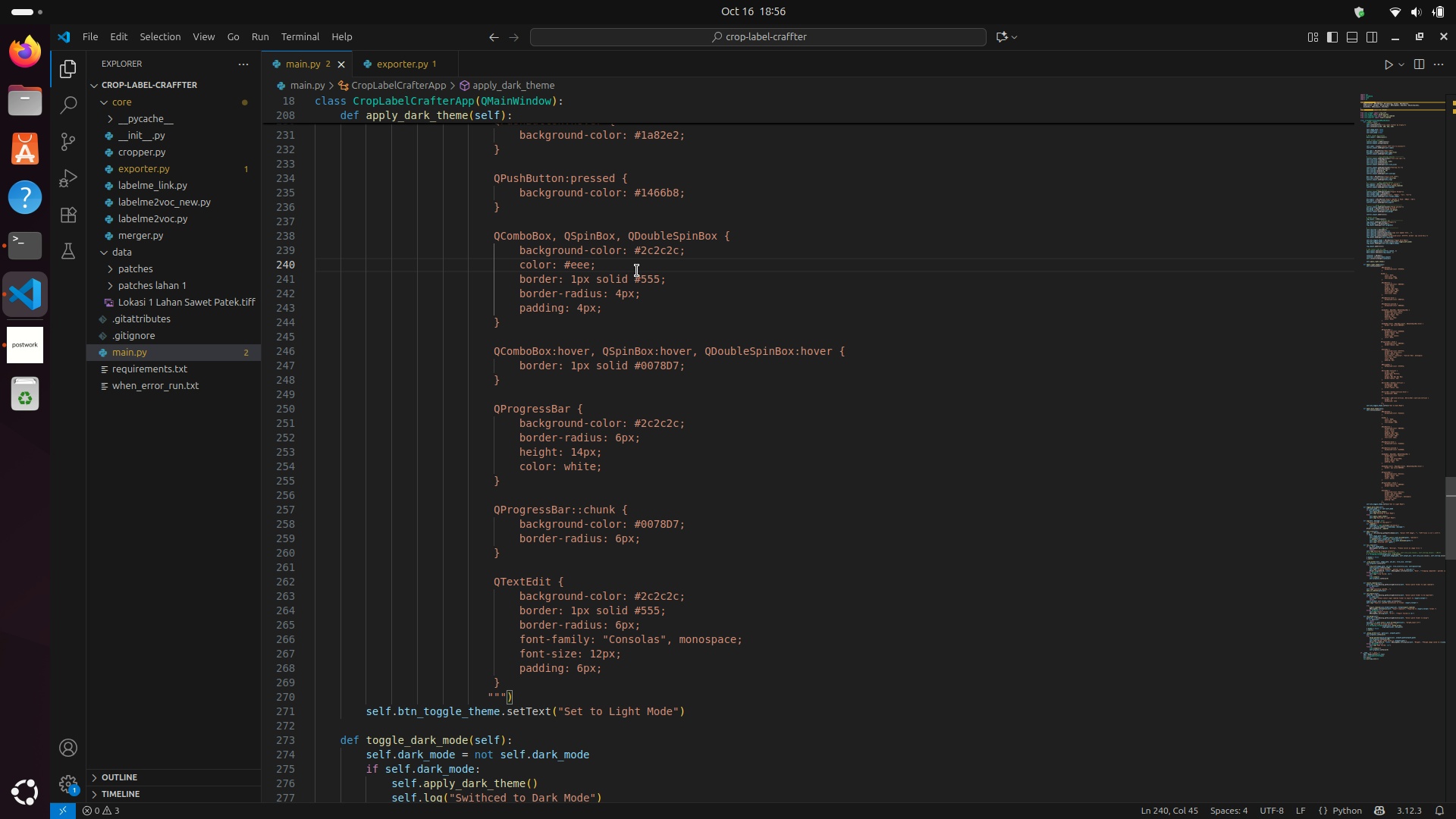 
scroll: coordinate [642, 338], scroll_direction: up, amount: 4.0
 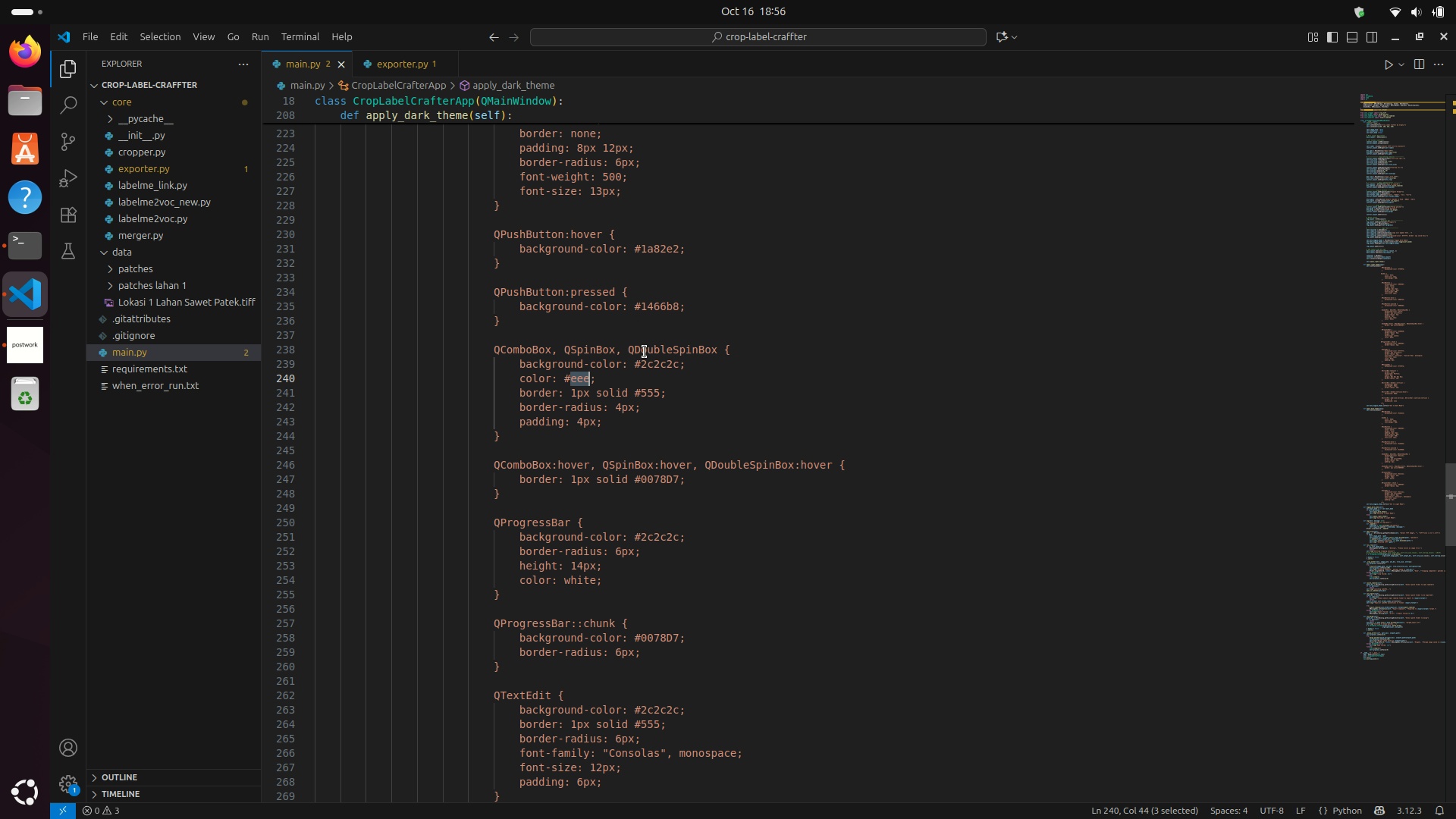 
left_click([646, 394])
 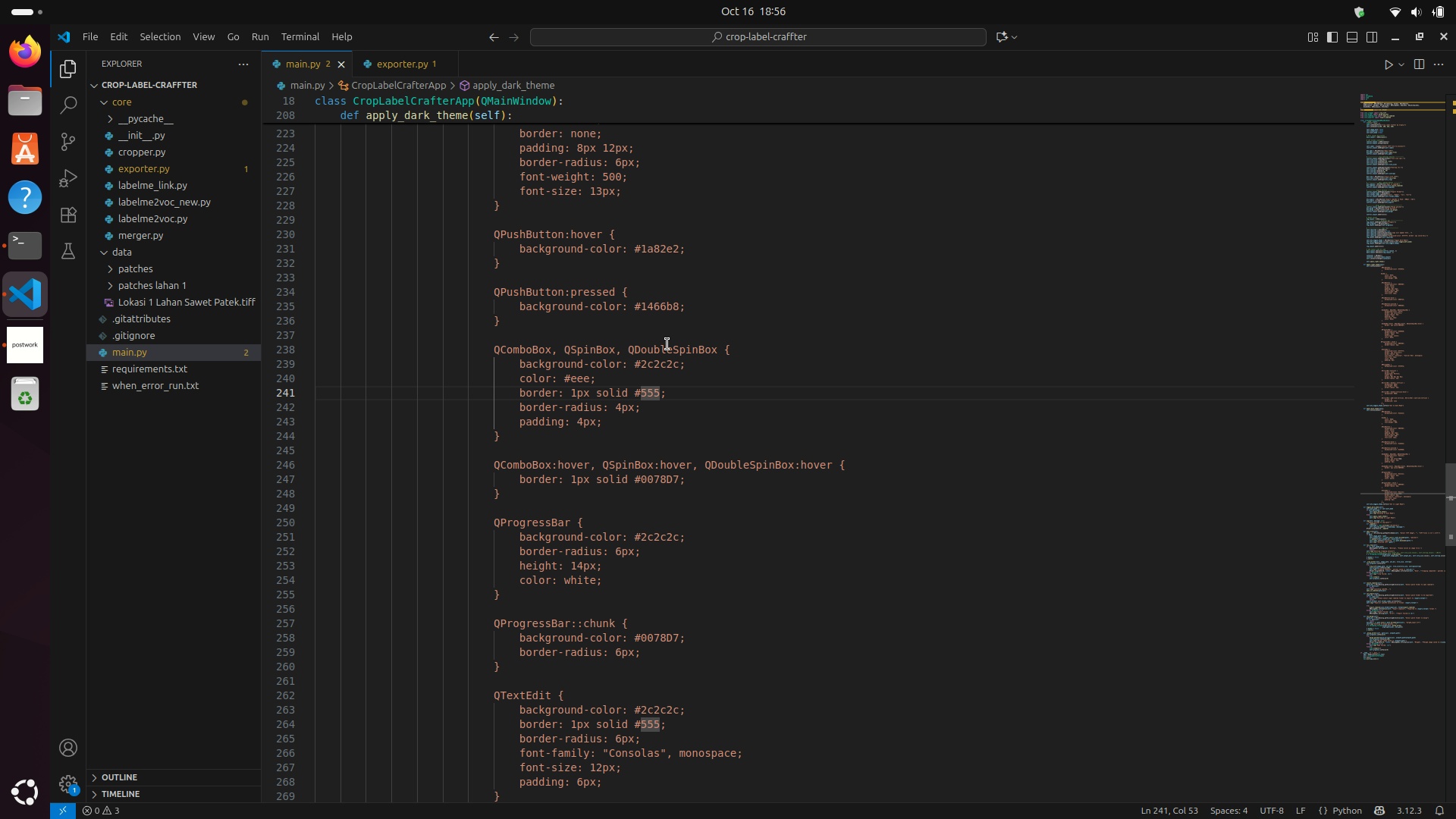 
scroll: coordinate [667, 344], scroll_direction: up, amount: 1.0
 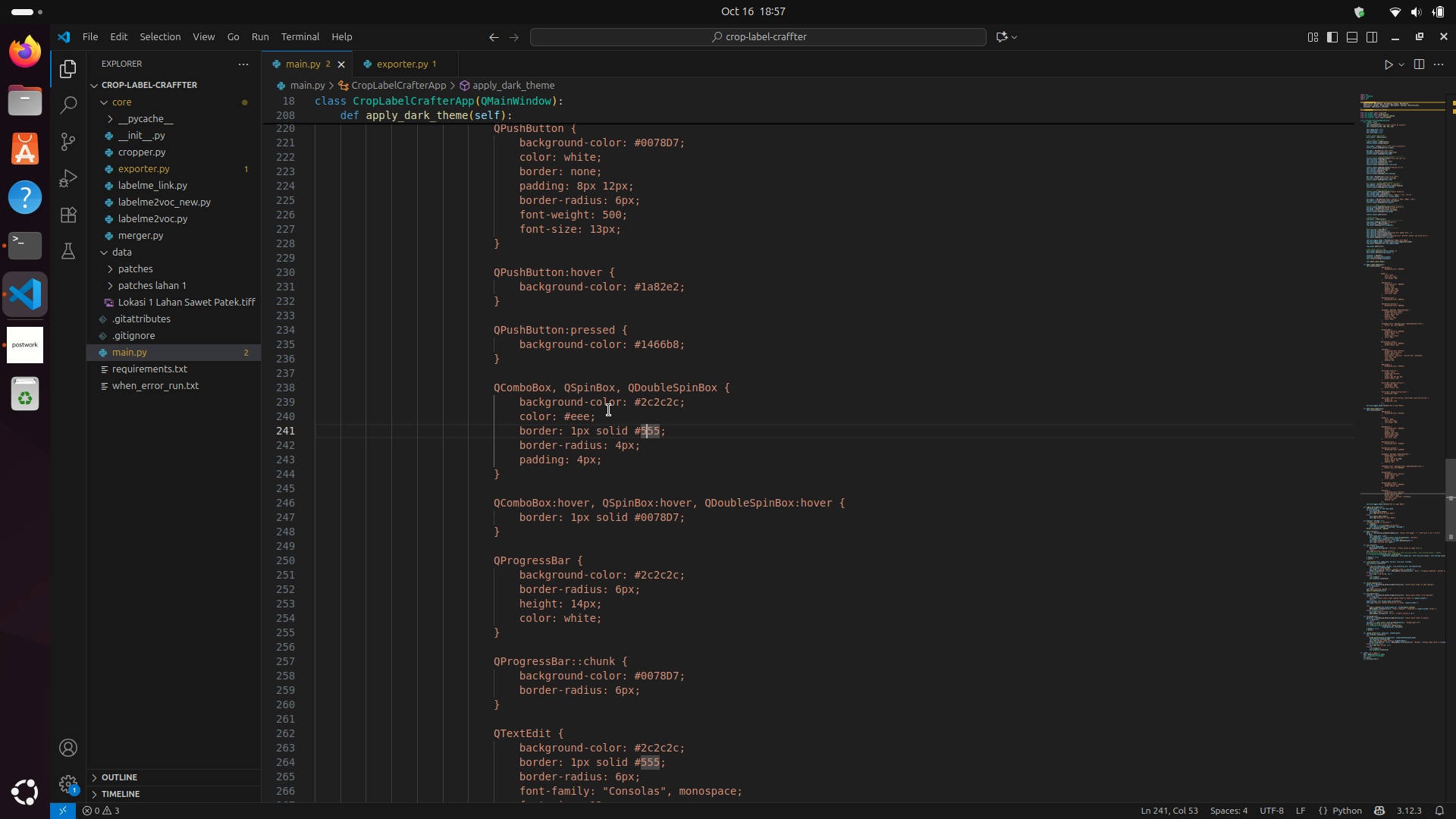 
left_click_drag(start_coordinate=[607, 414], to_coordinate=[298, 416])
 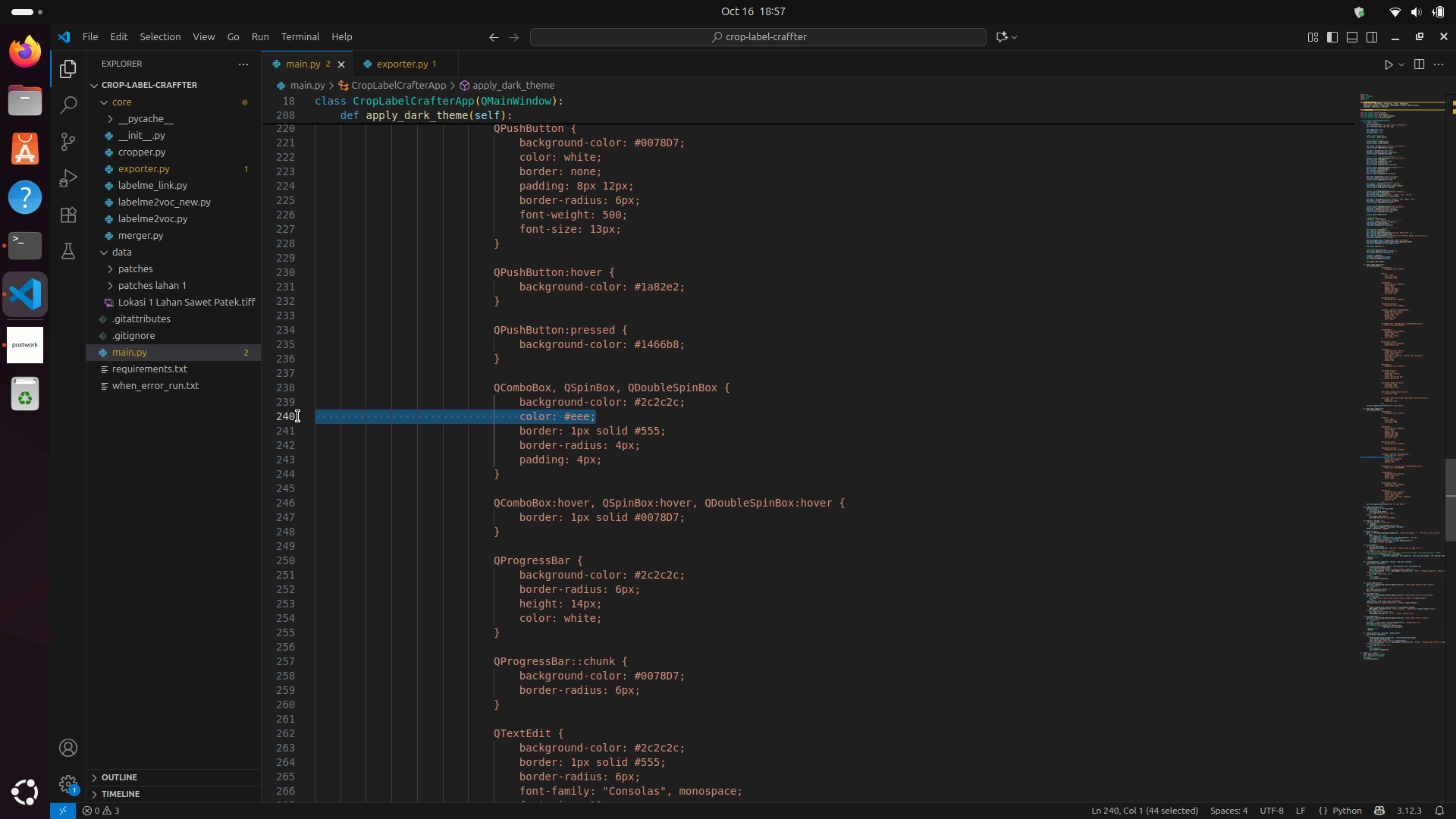 
key(Backspace)
 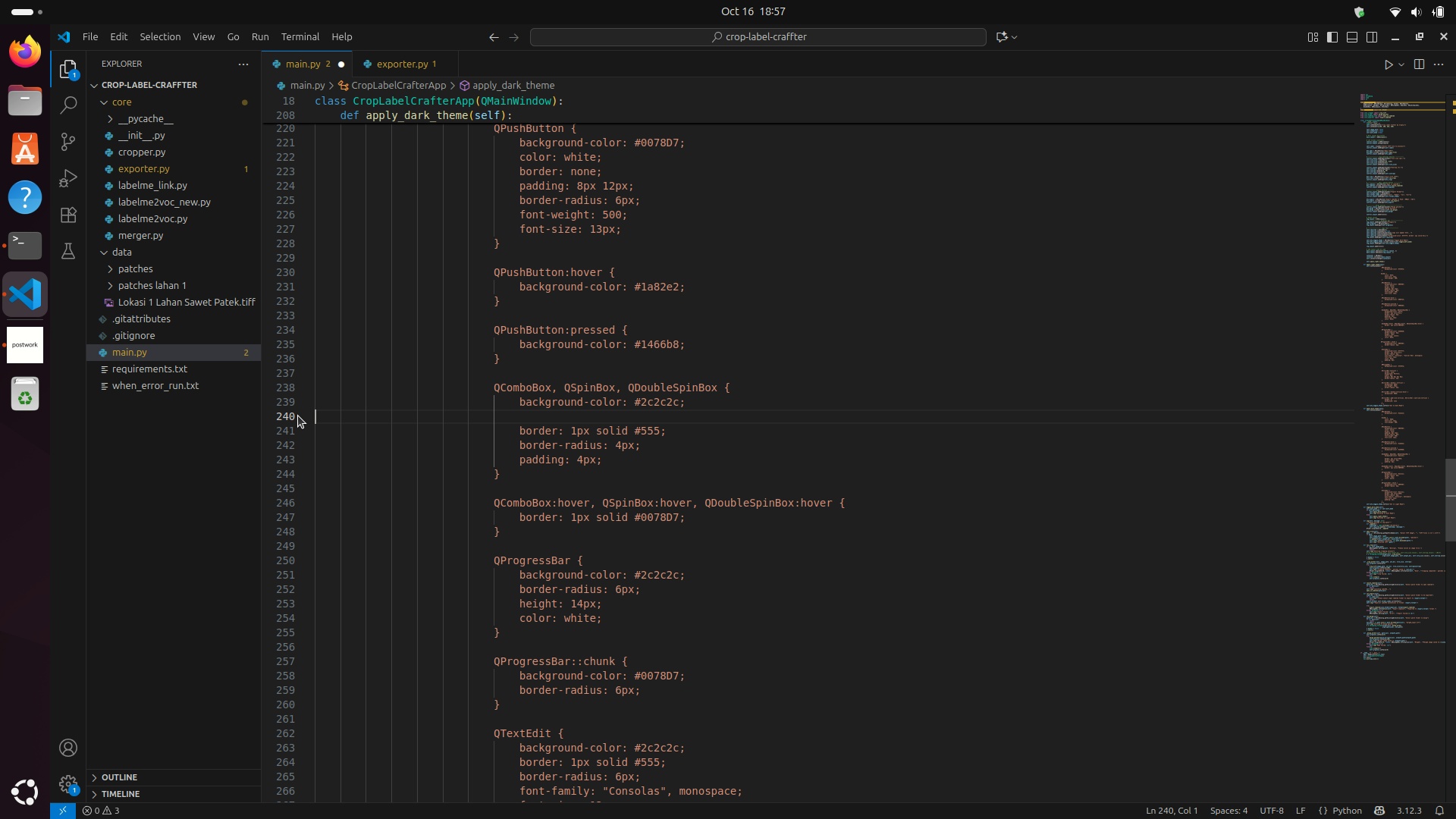 
key(Backspace)
 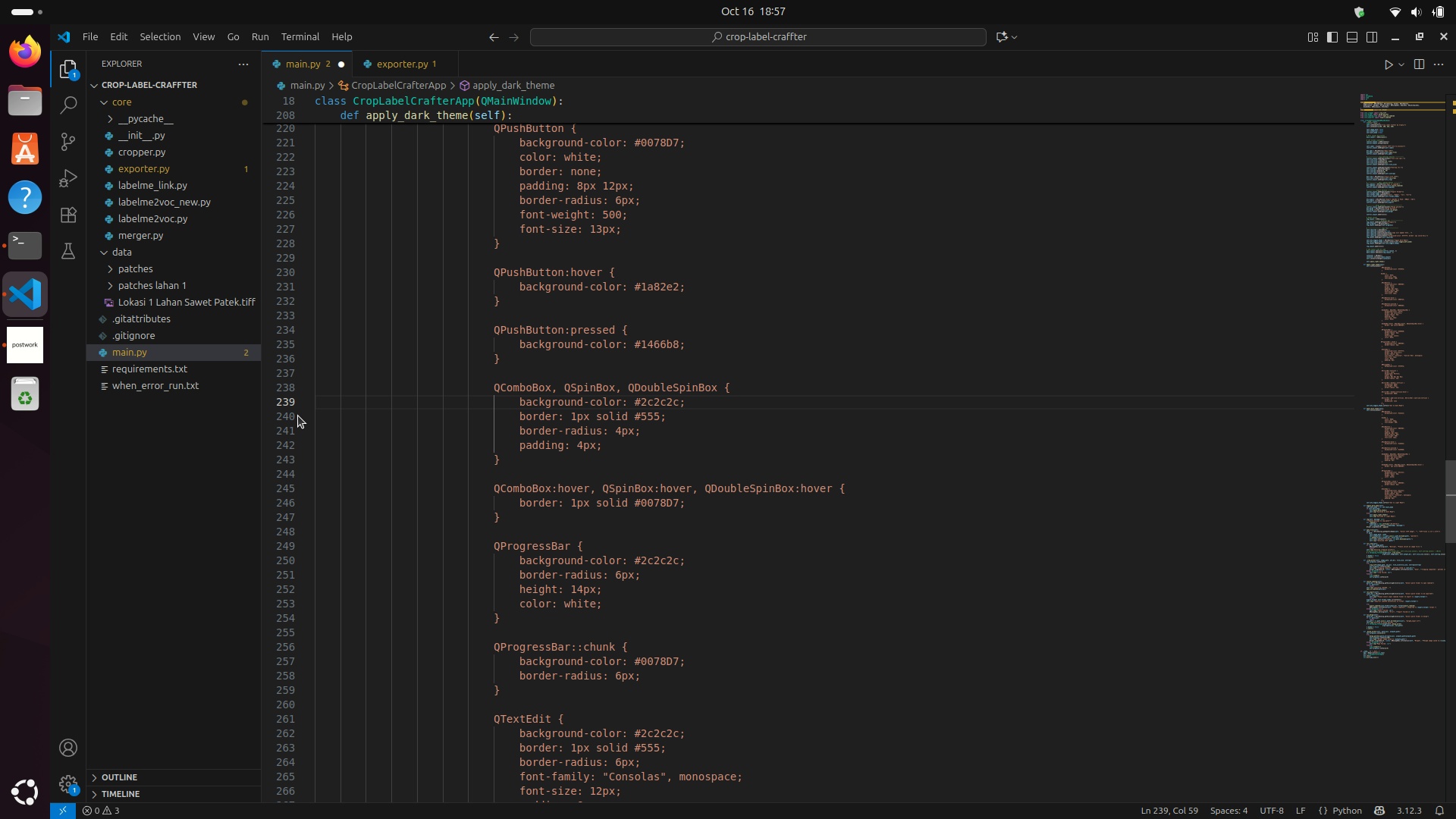 
key(Control+S)
 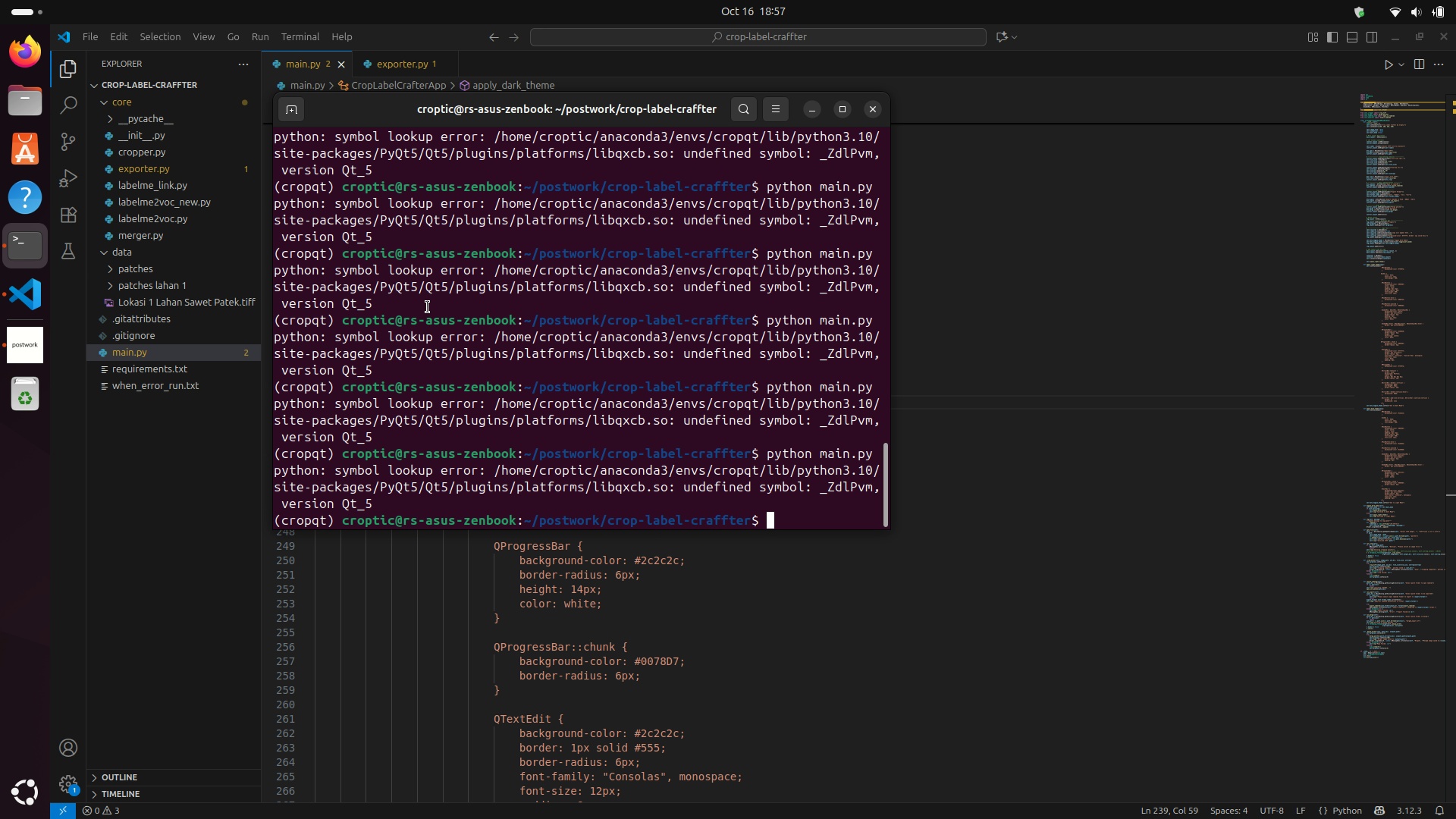 
left_click([566, 309])
 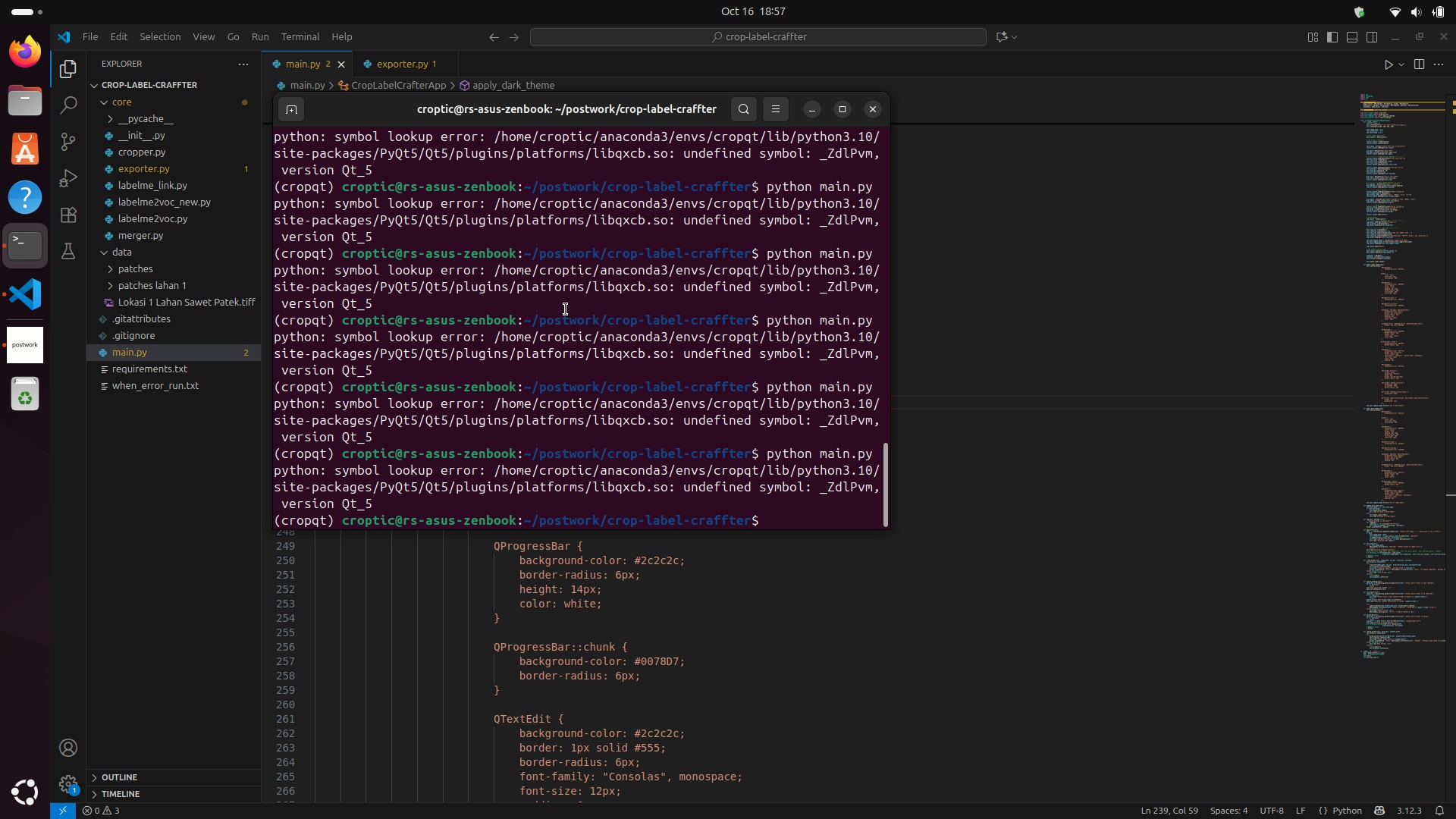 
key(ArrowUp)
 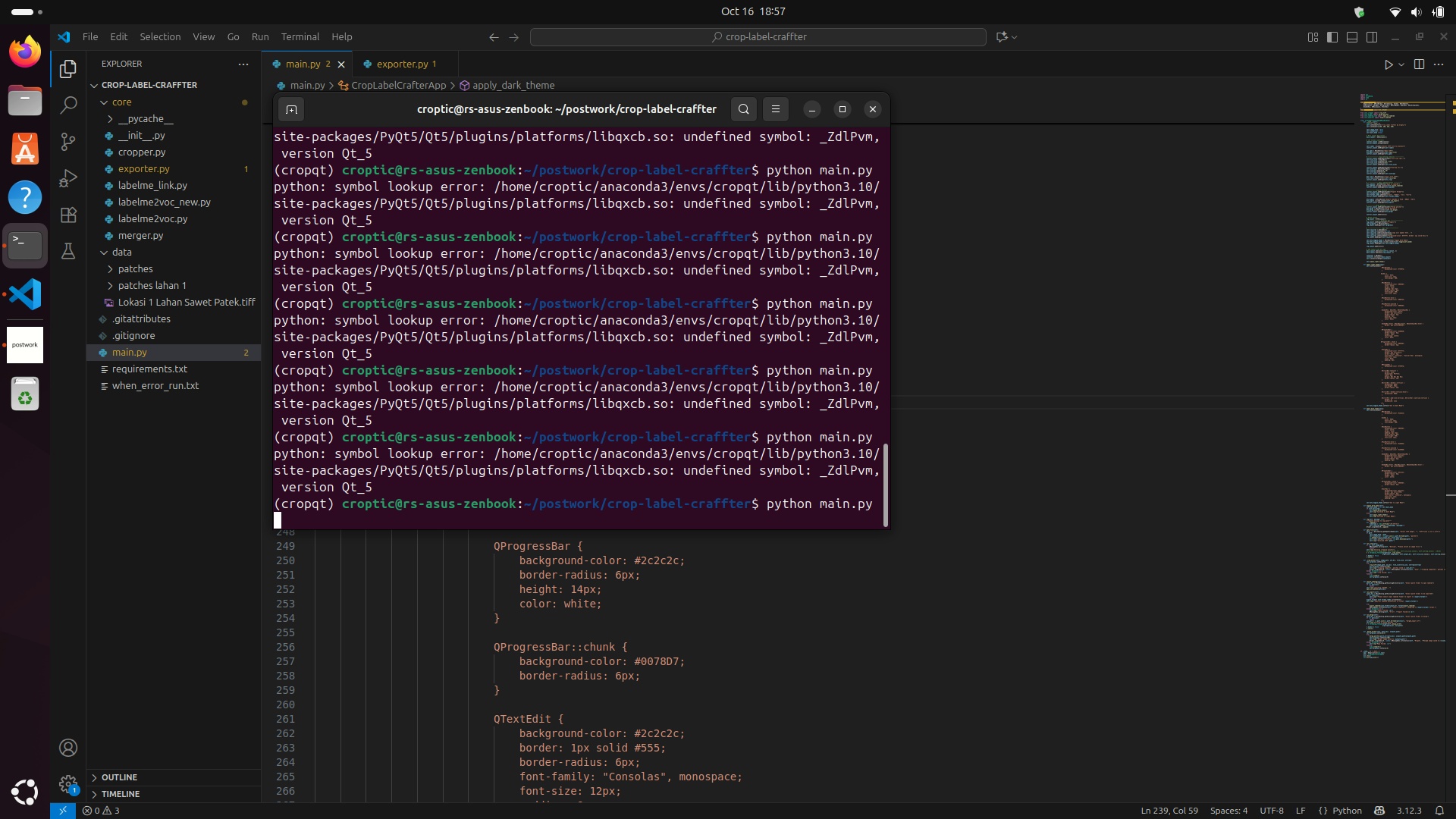 
key(Enter)
 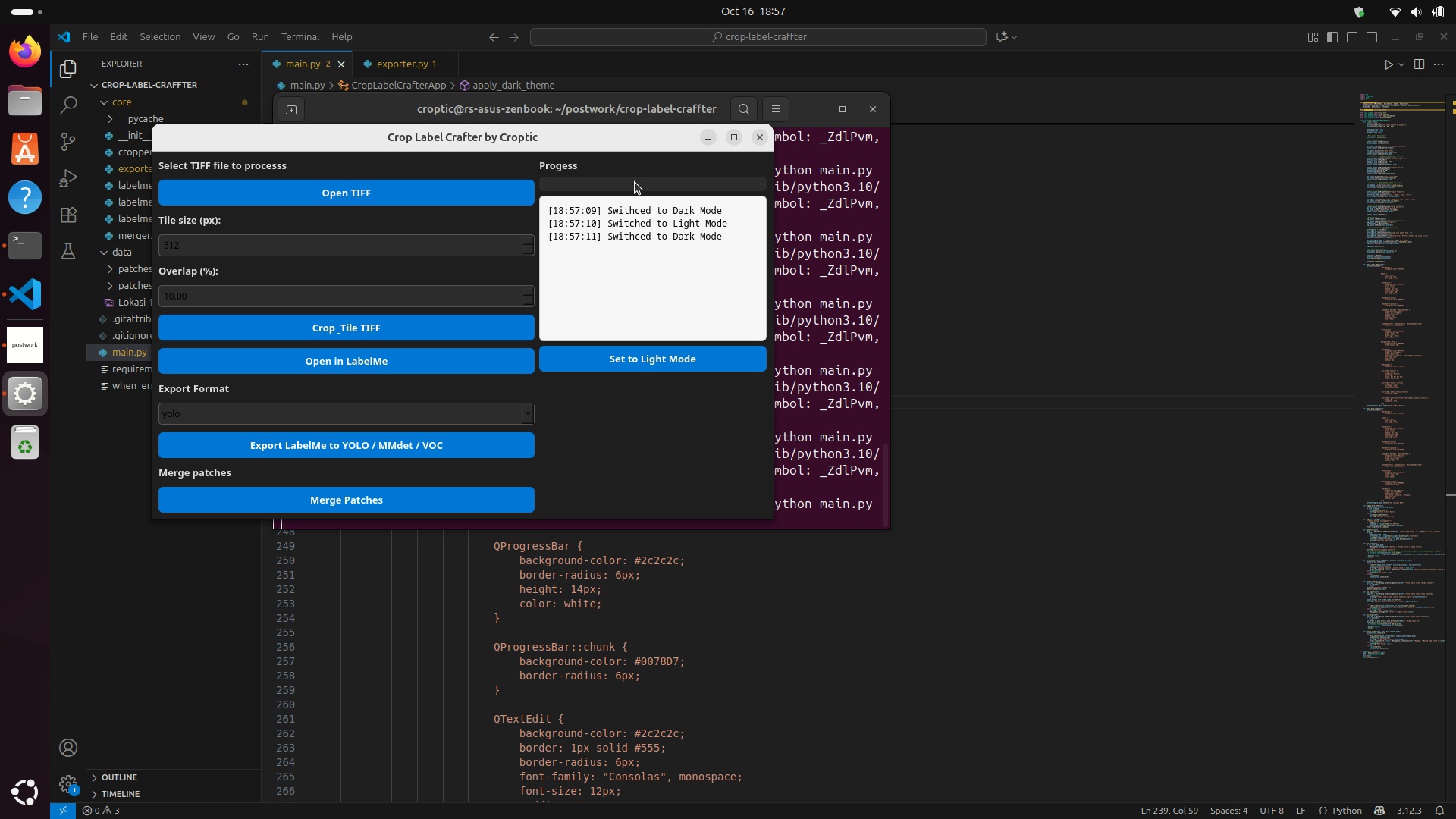 
wait(6.73)
 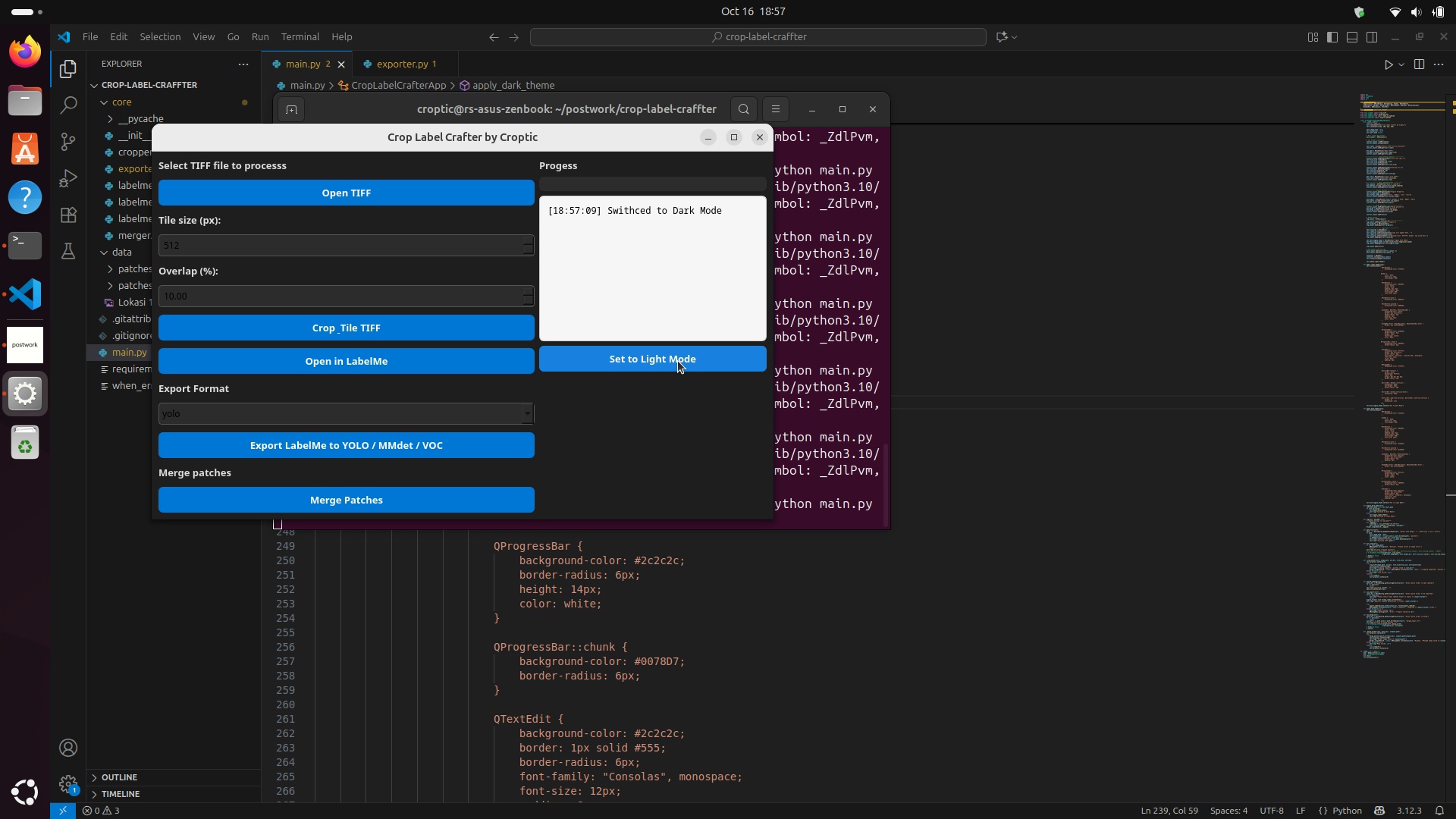 
left_click([972, 208])
 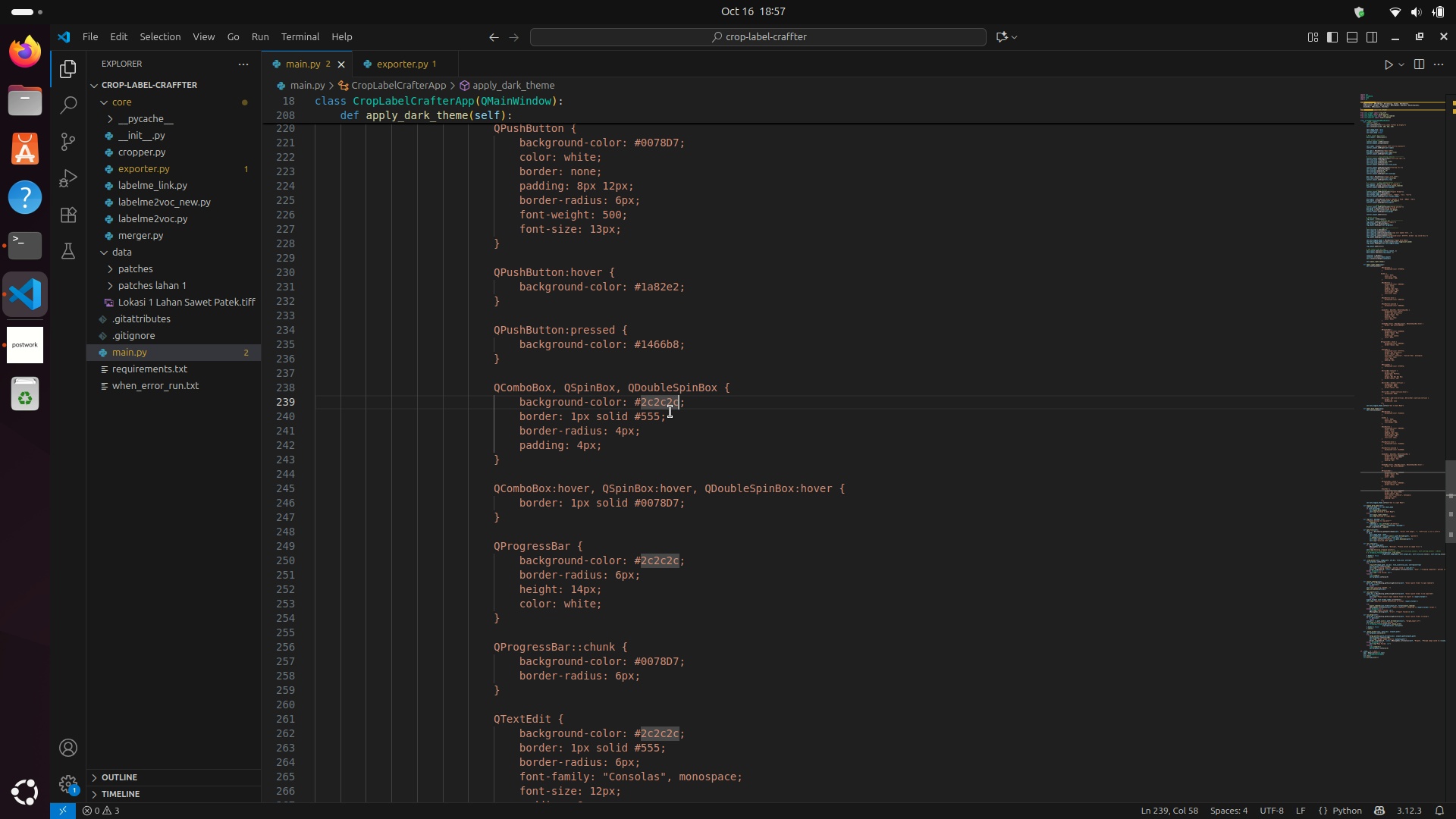 
left_click([643, 438])
 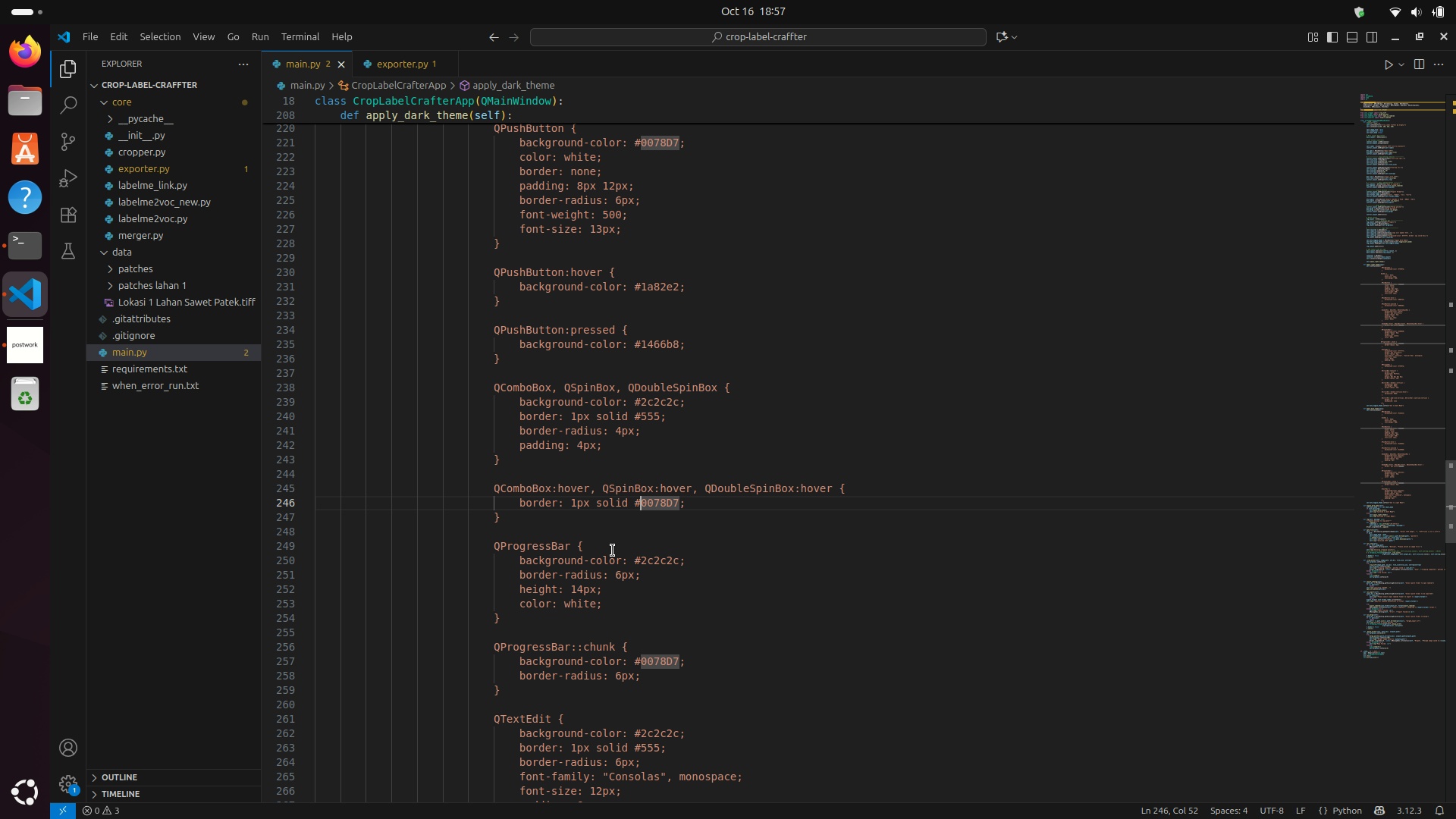 
left_click([607, 558])
 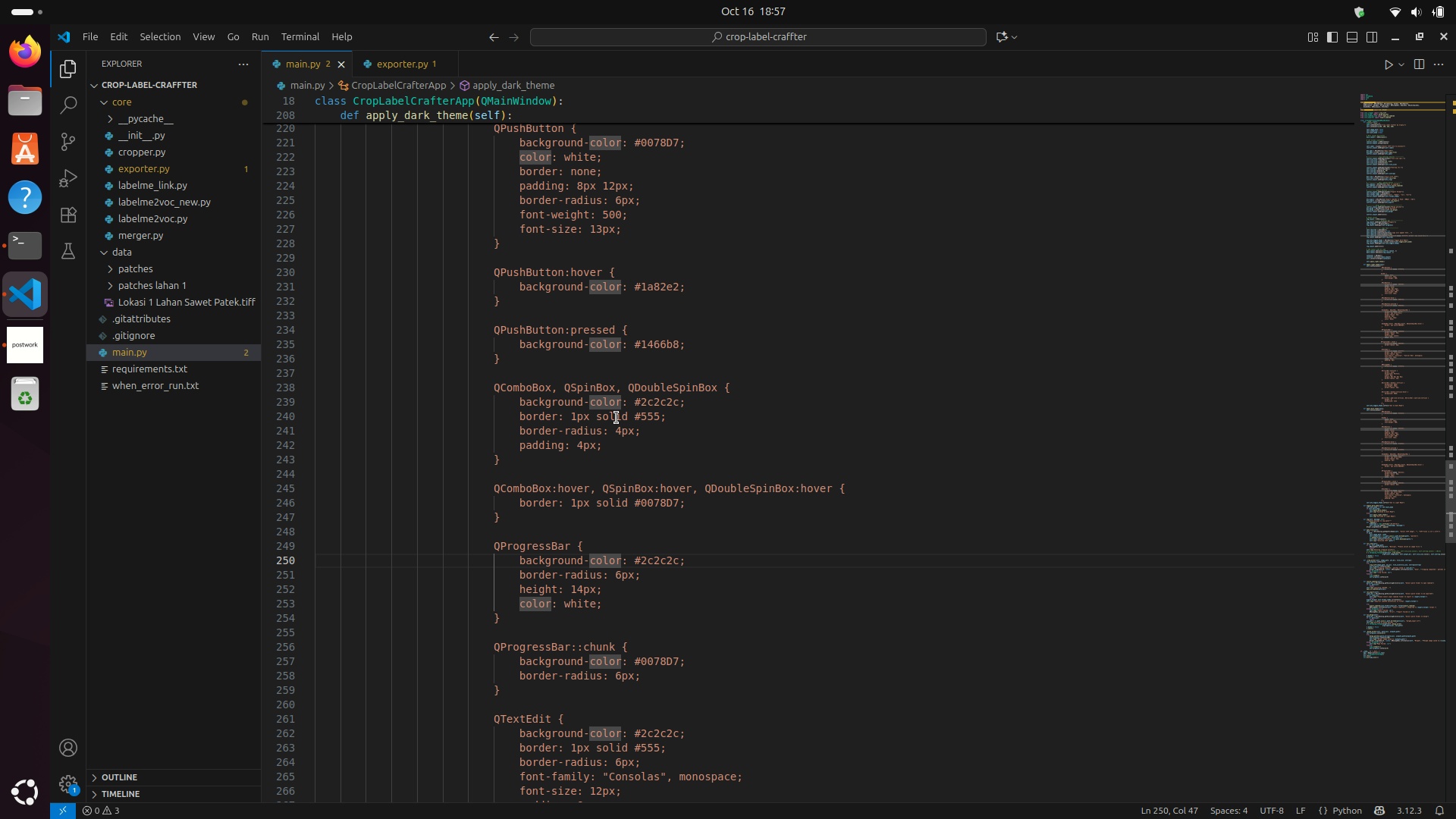 
left_click([617, 418])
 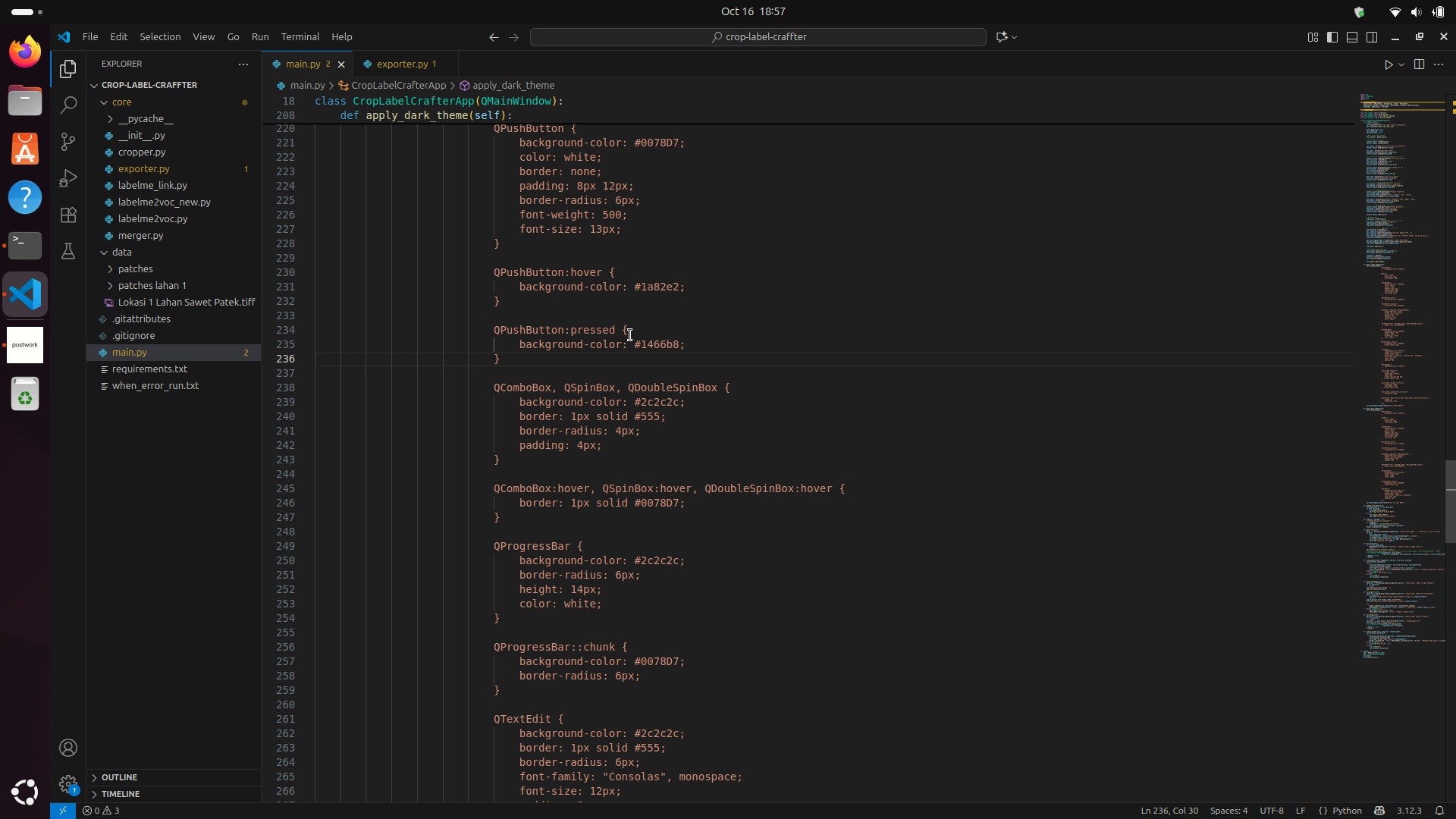 
key(Control+ControlLeft)
 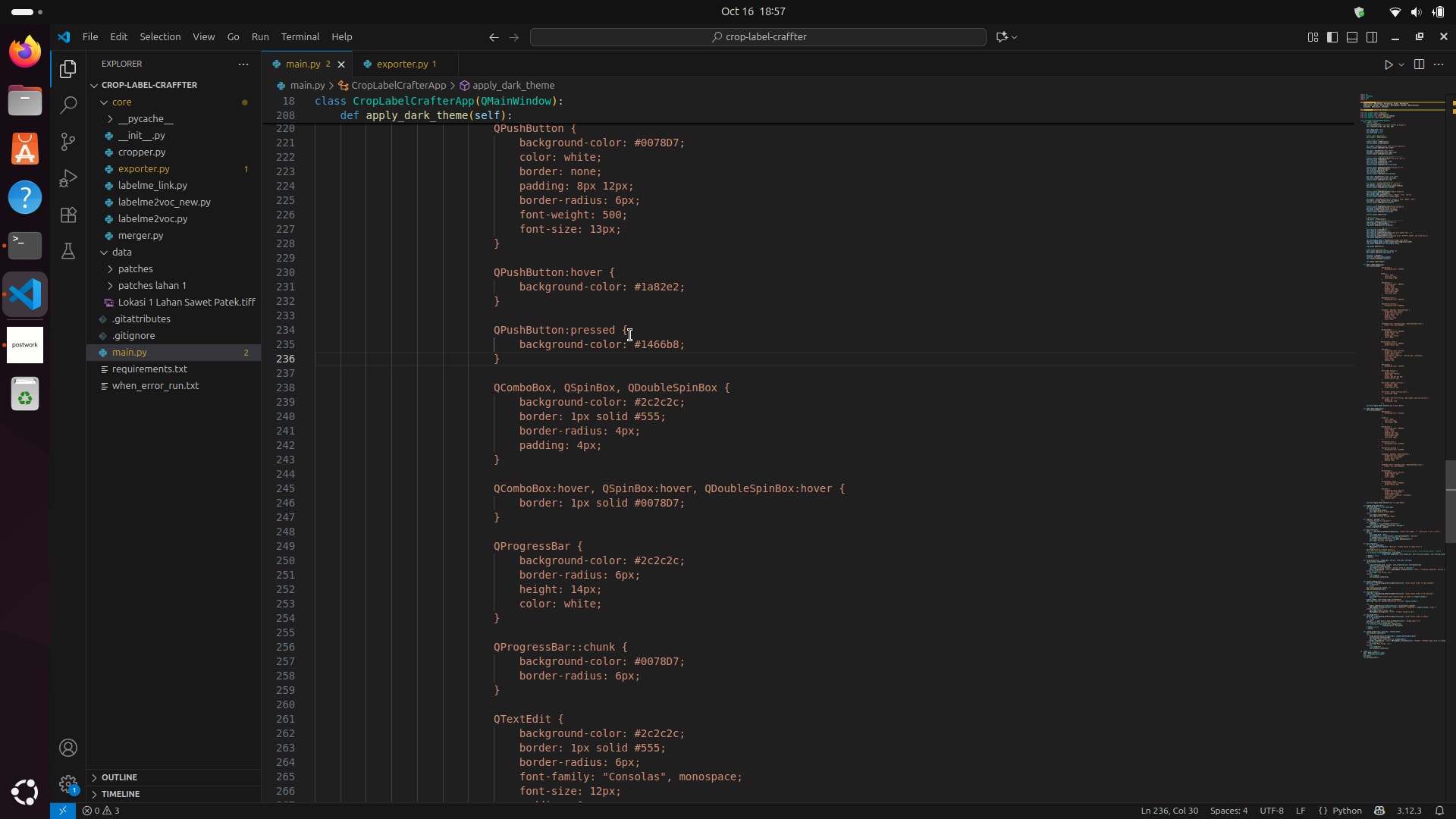 
key(Control+Z)
 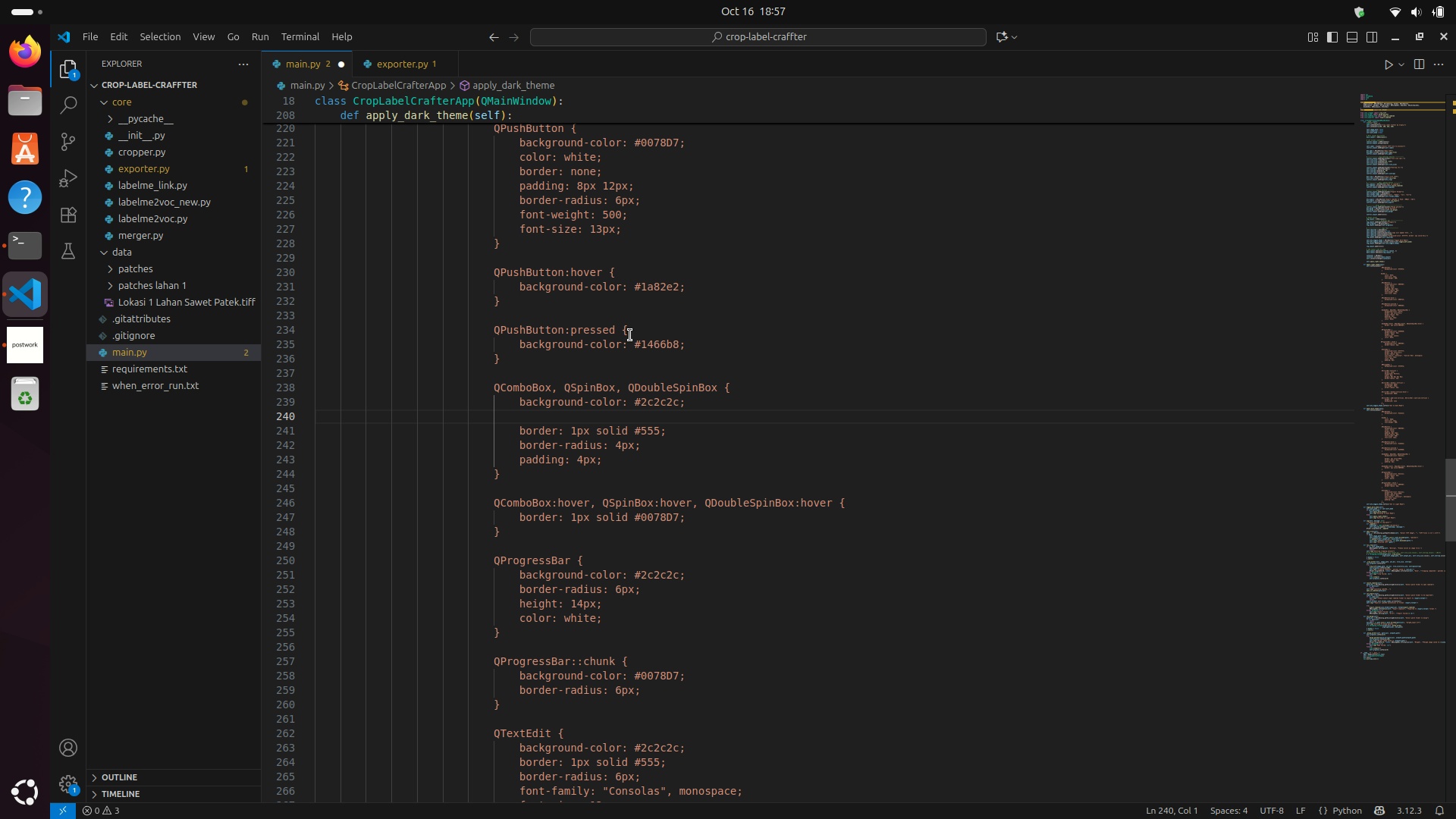 
key(Control+ControlLeft)
 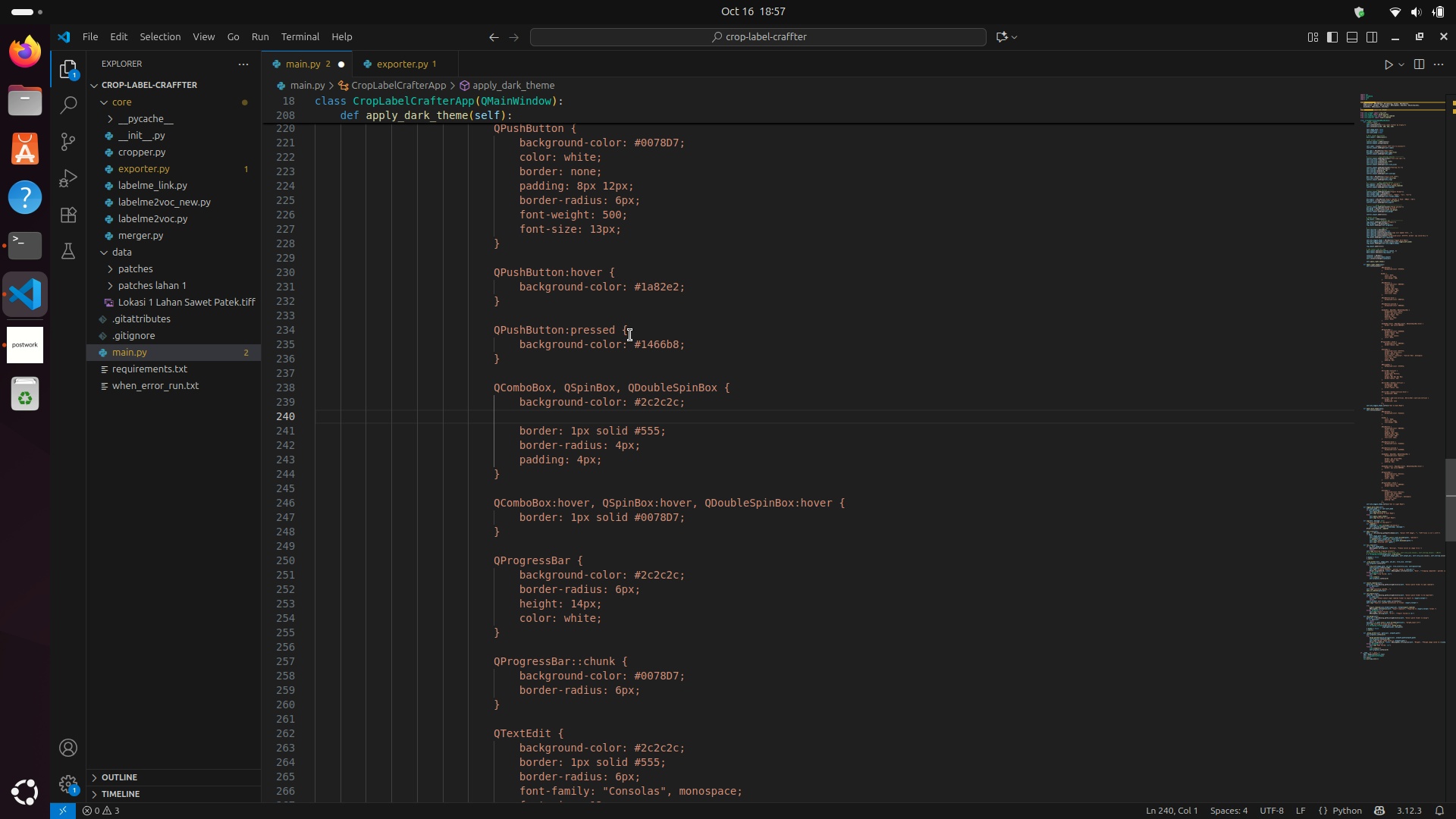 
key(Control+Z)
 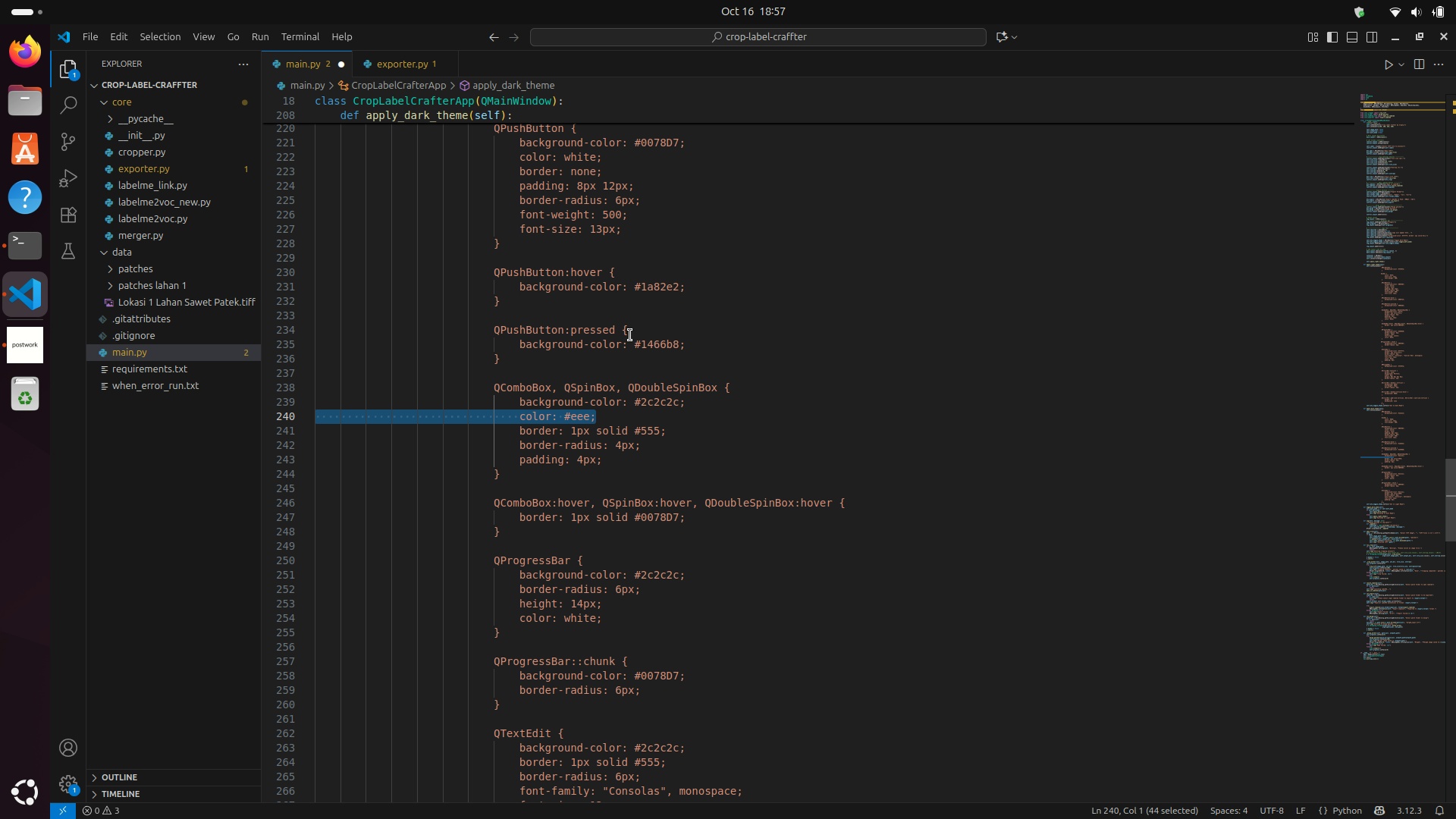 
key(Backspace)
 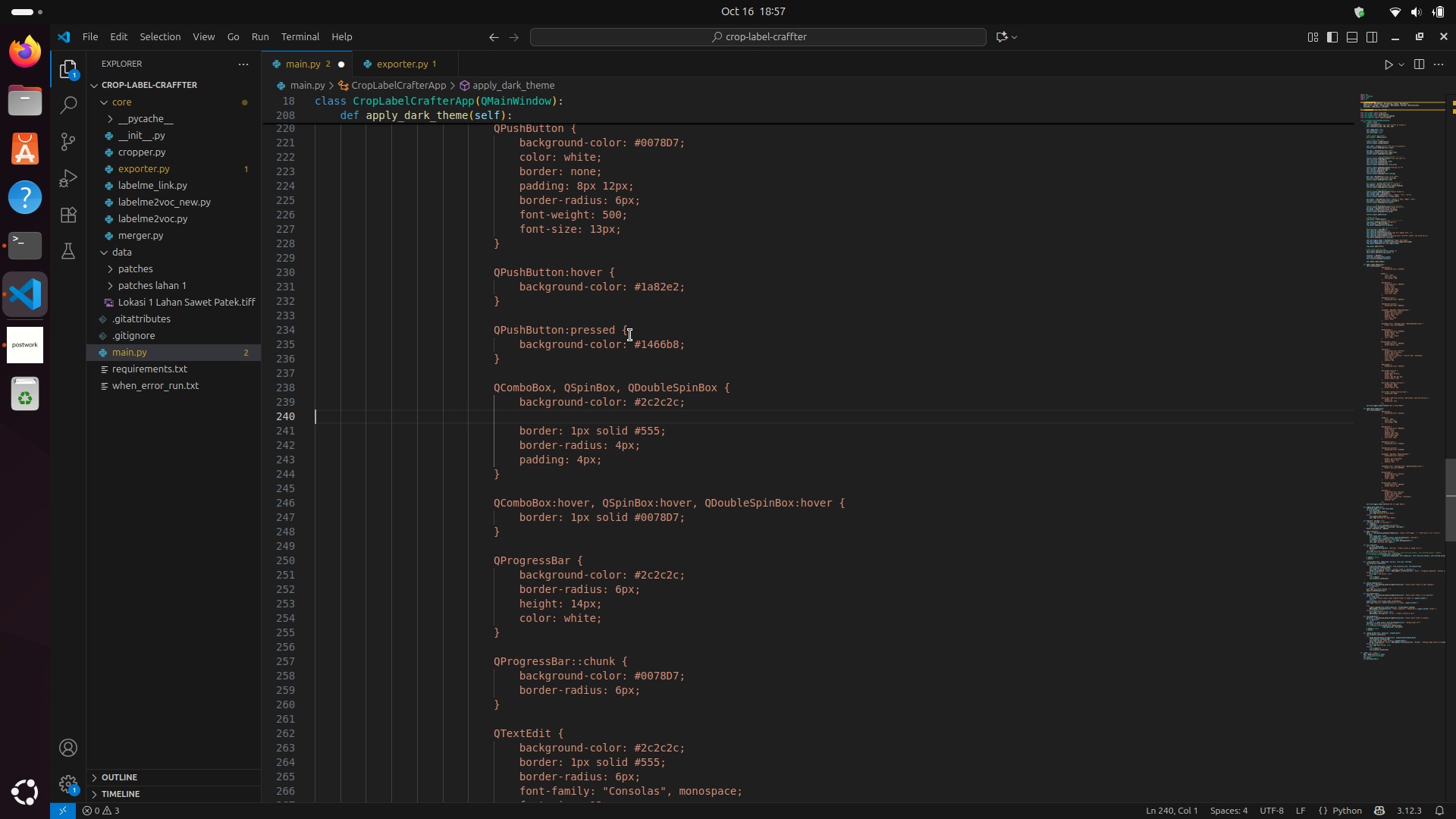 
key(Backspace)
 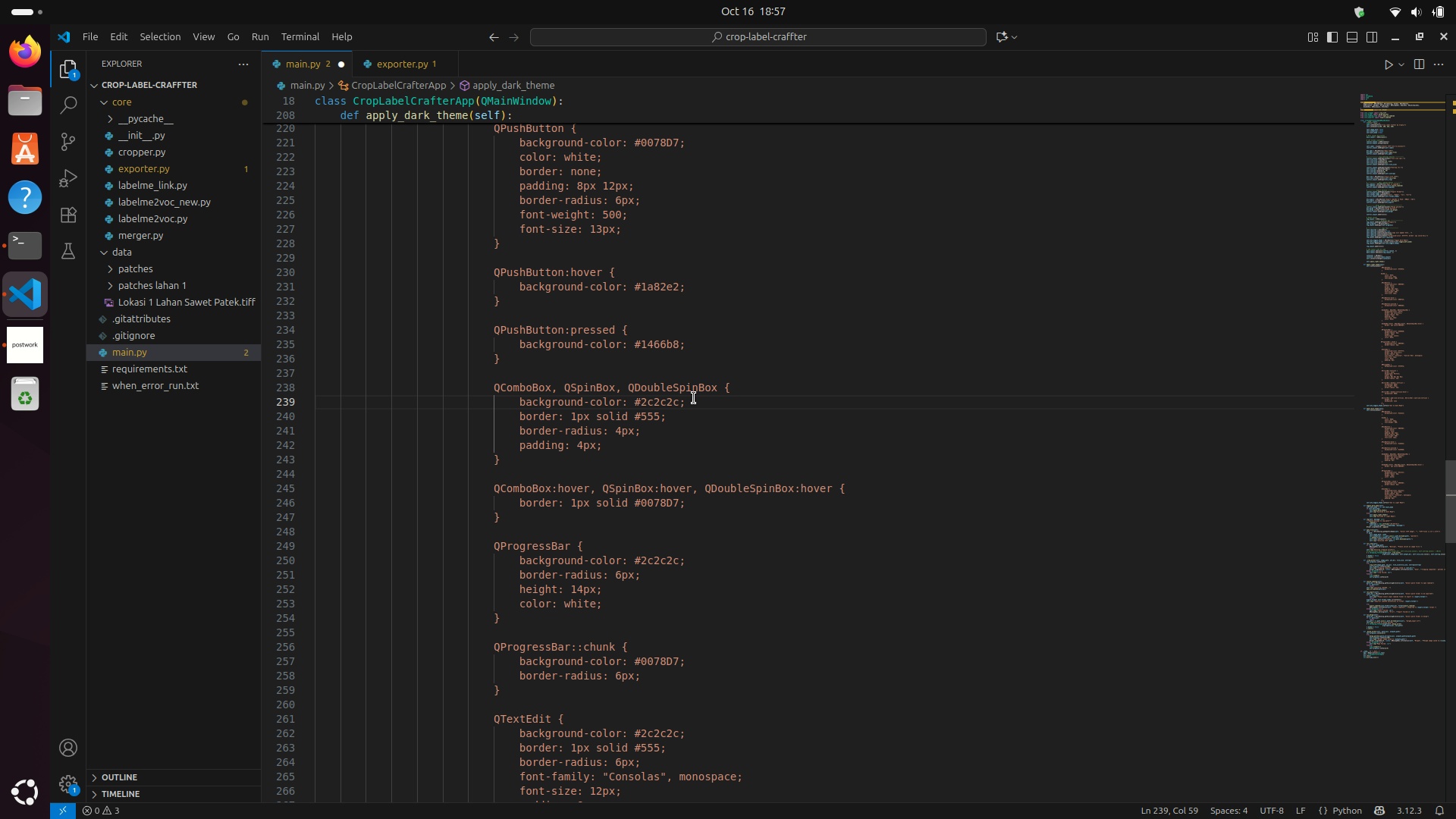 
left_click_drag(start_coordinate=[691, 401], to_coordinate=[259, 400])
 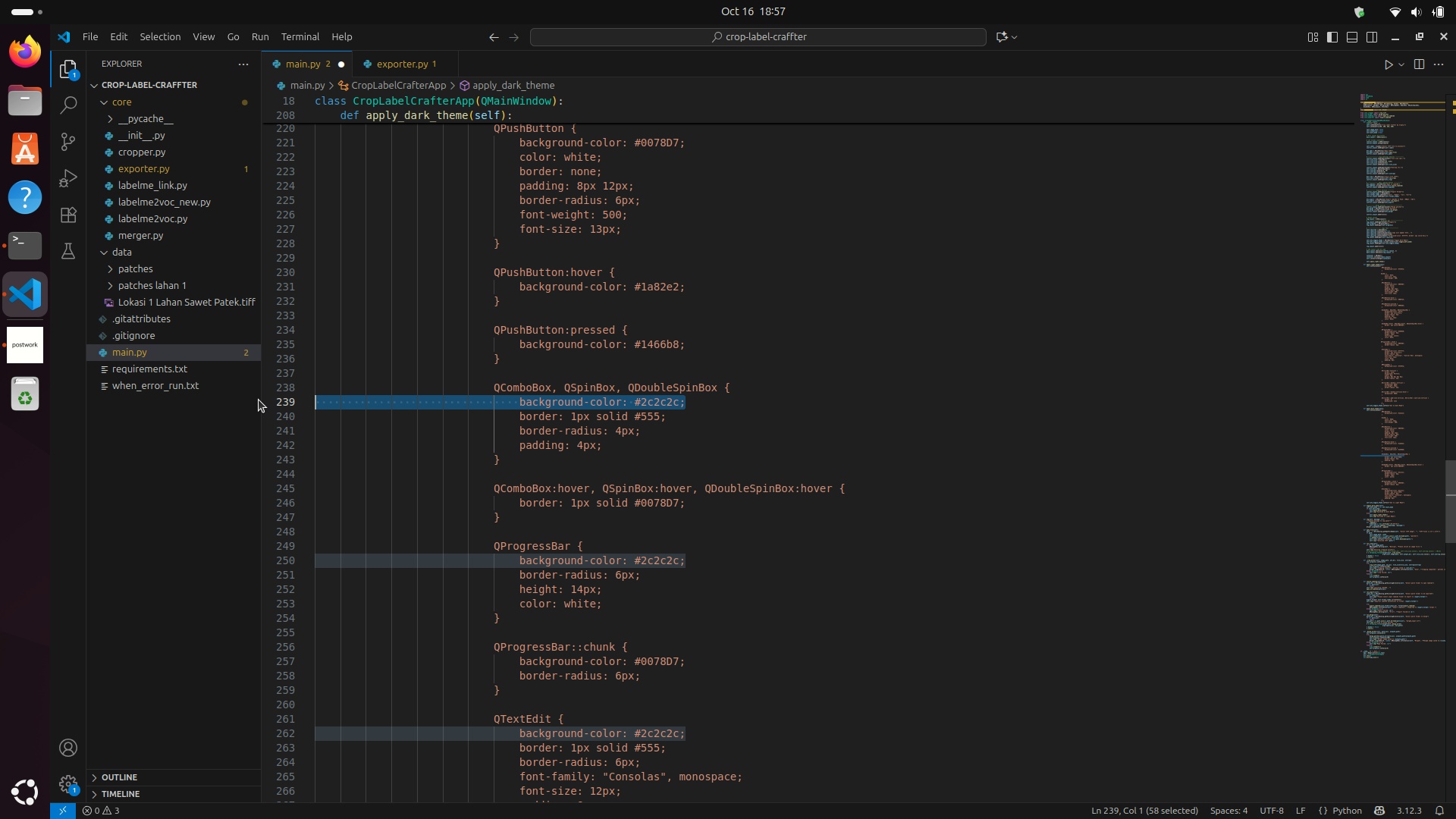 
key(Backspace)
 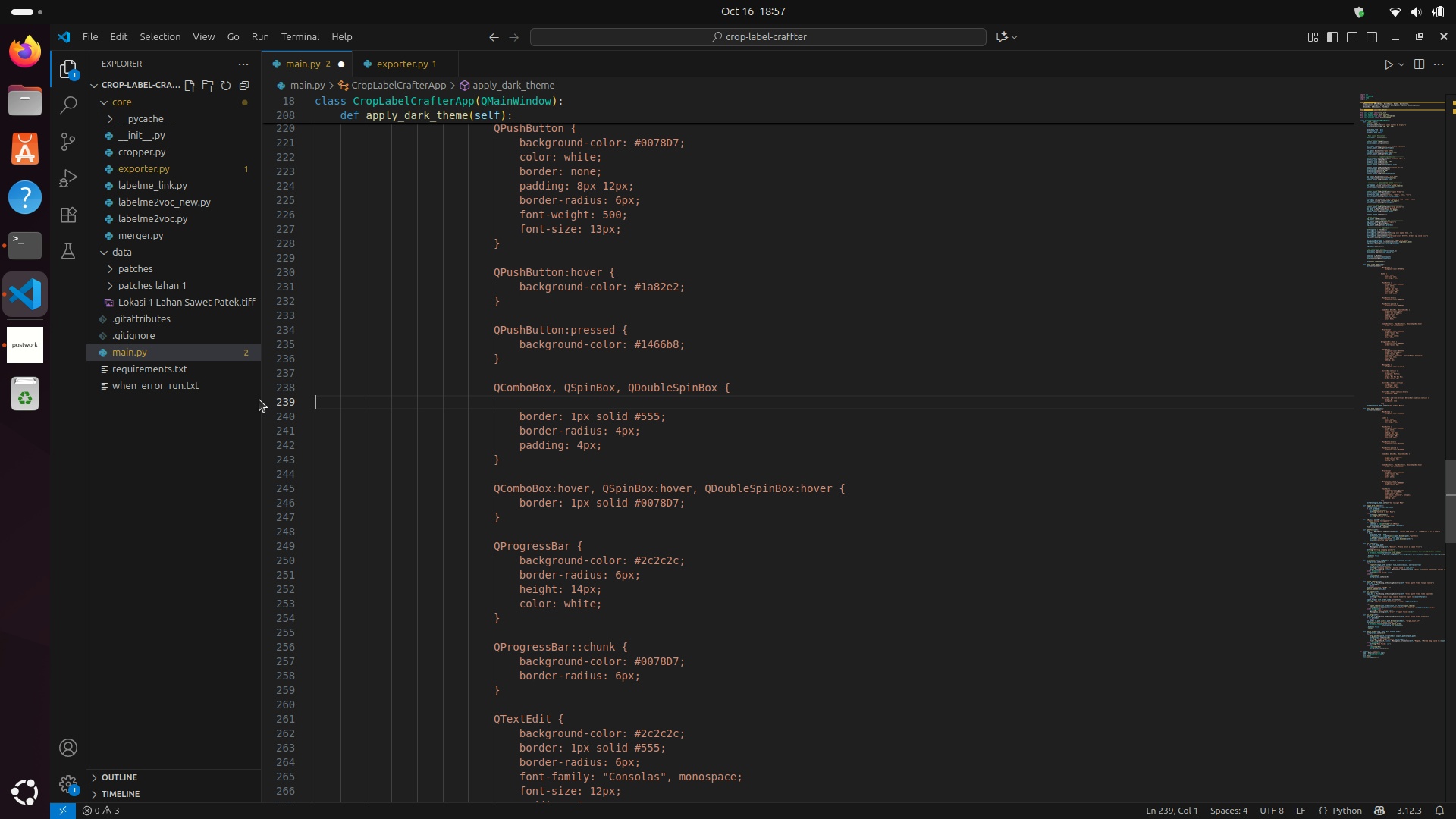 
key(Backspace)
 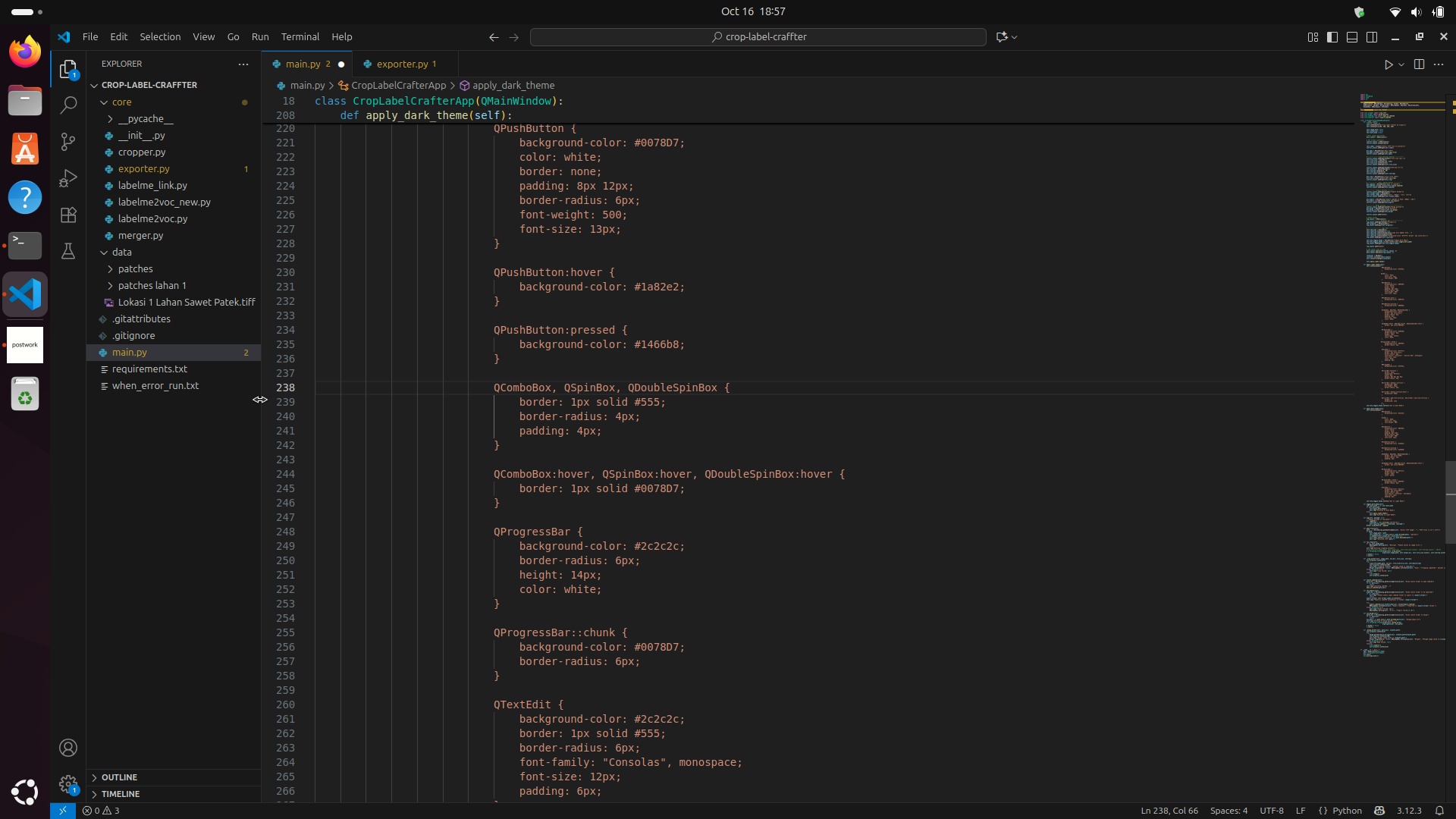 
key(Control+S)
 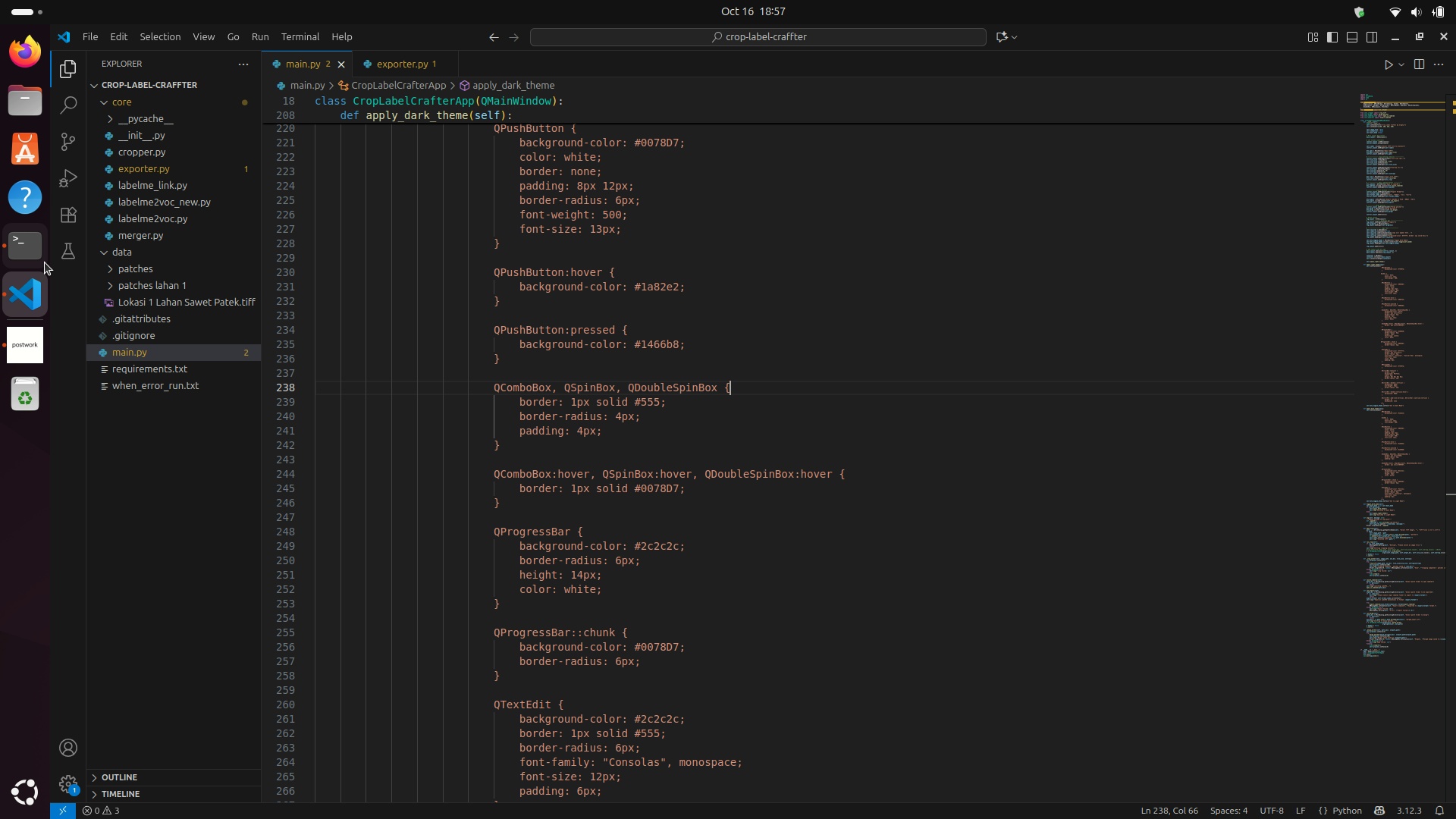 
left_click_drag(start_coordinate=[27, 254], to_coordinate=[22, 253])
 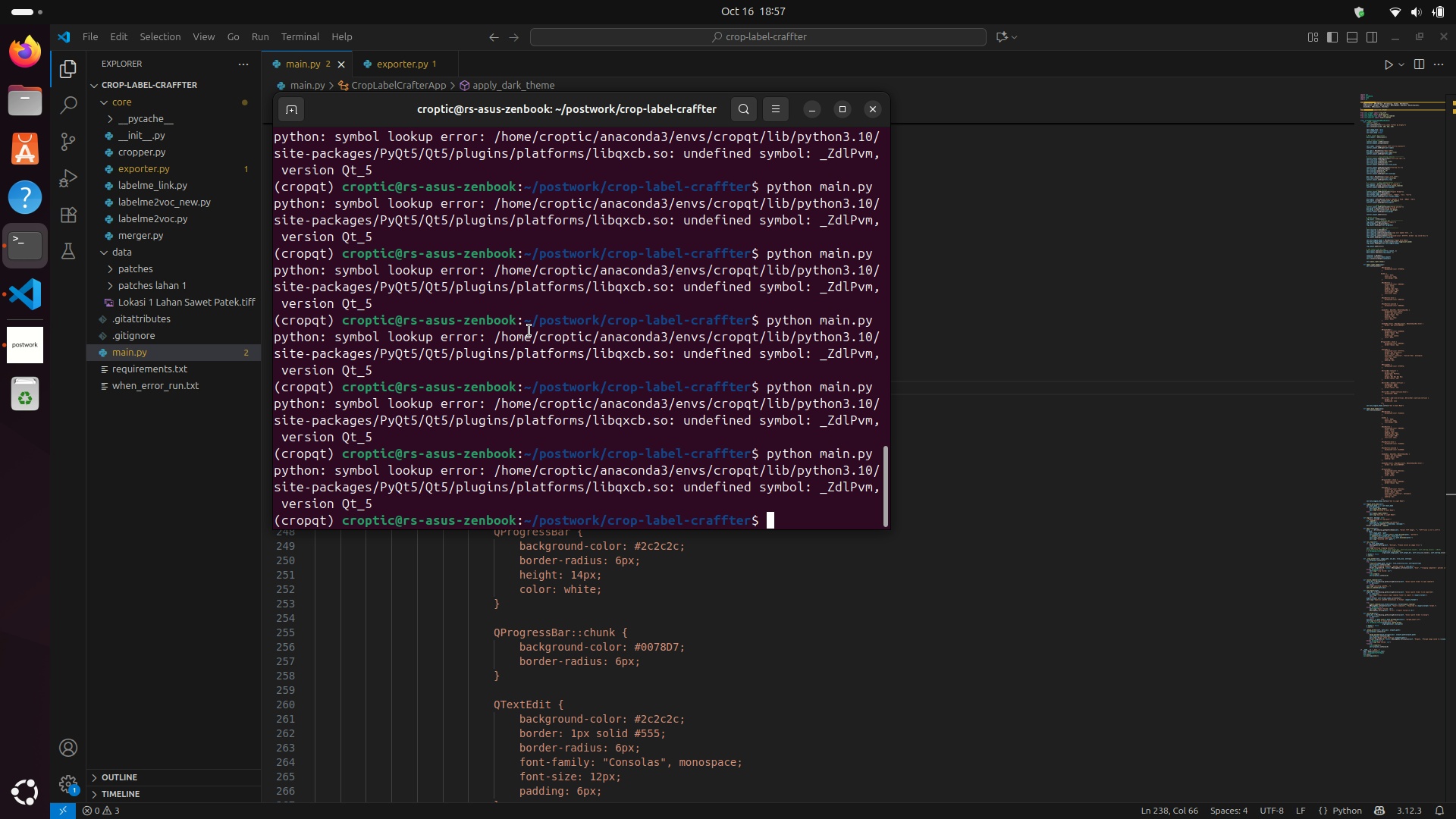 
left_click([529, 331])
 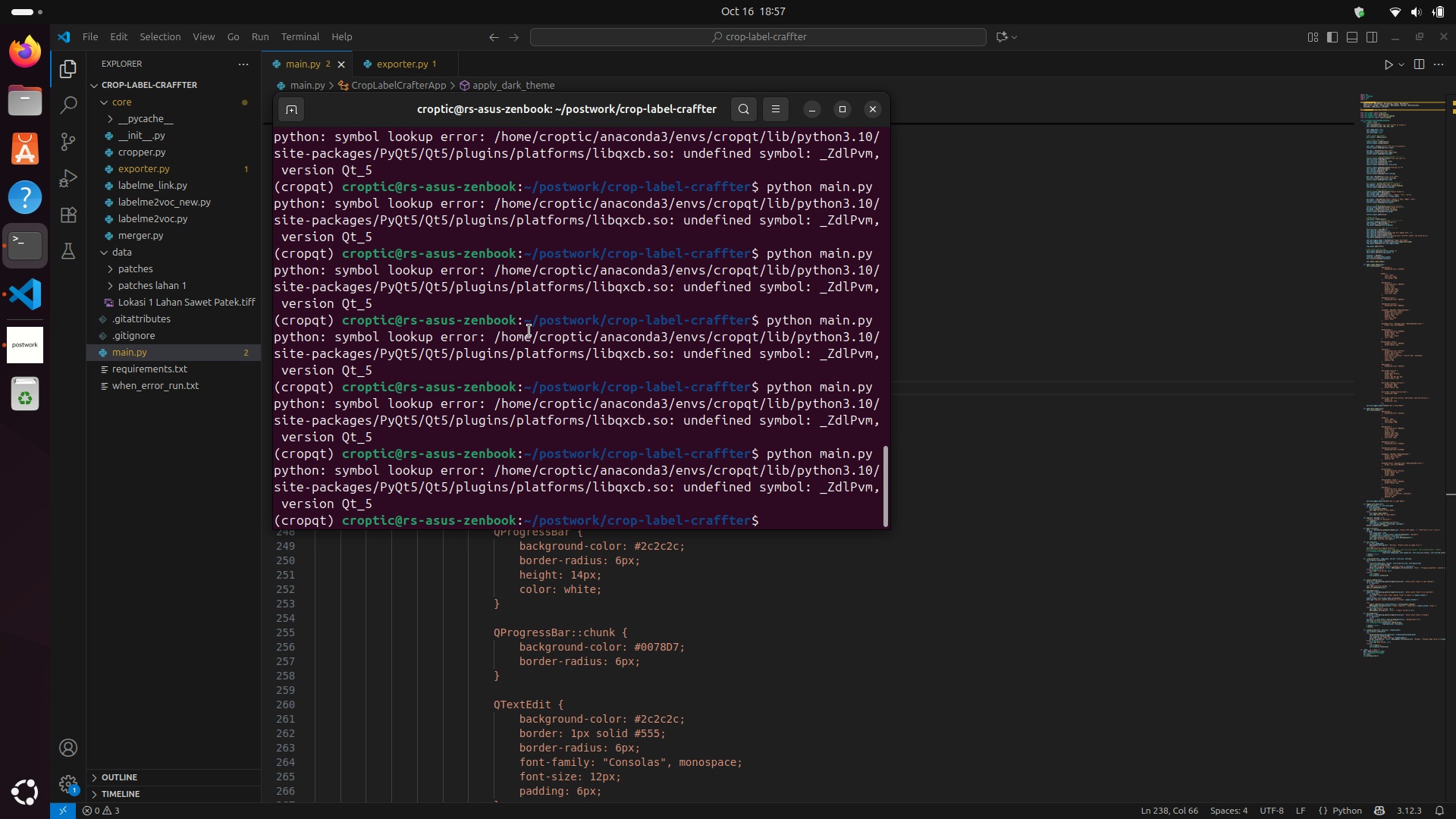 
key(ArrowUp)
 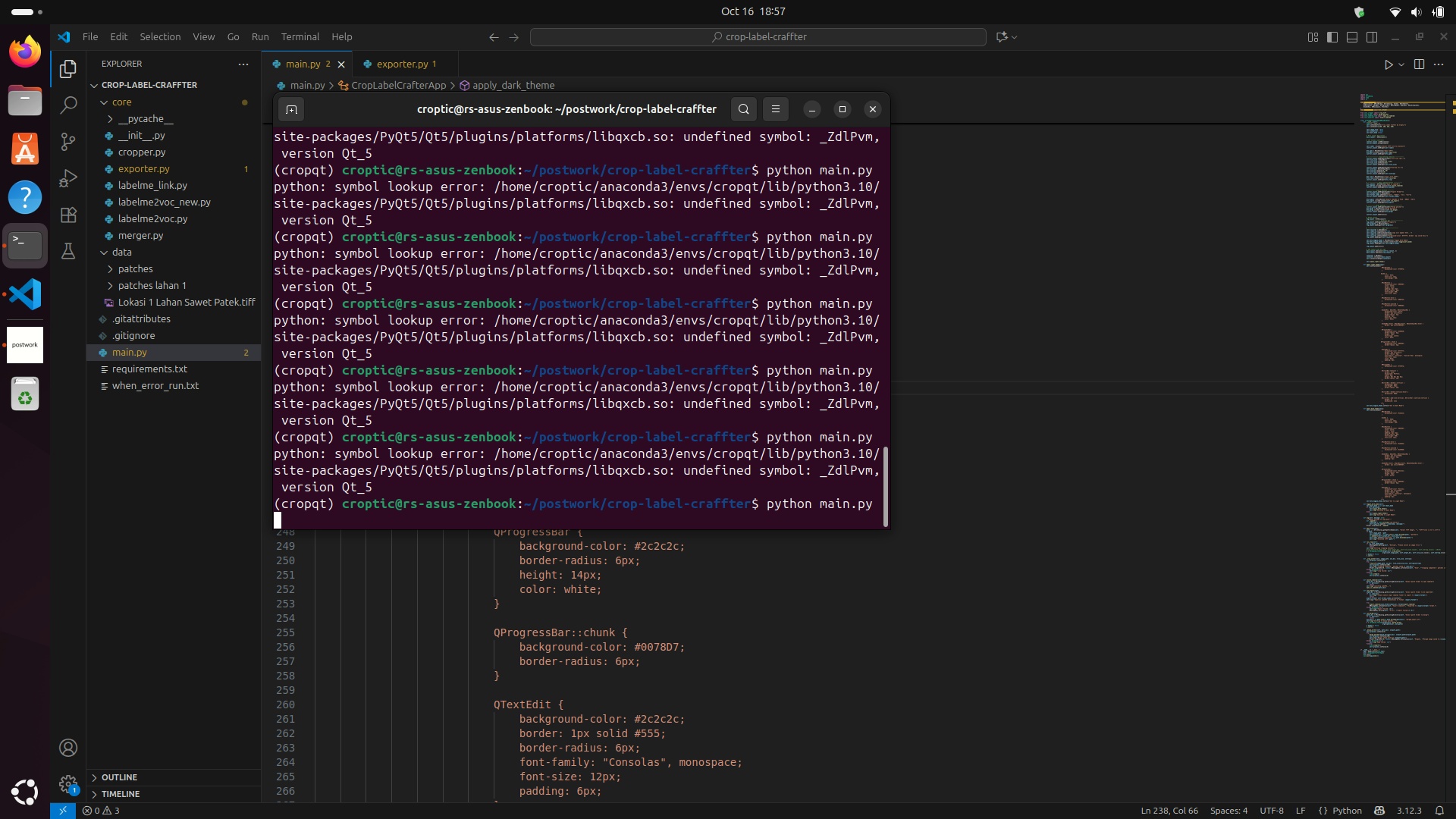 
key(Enter)
 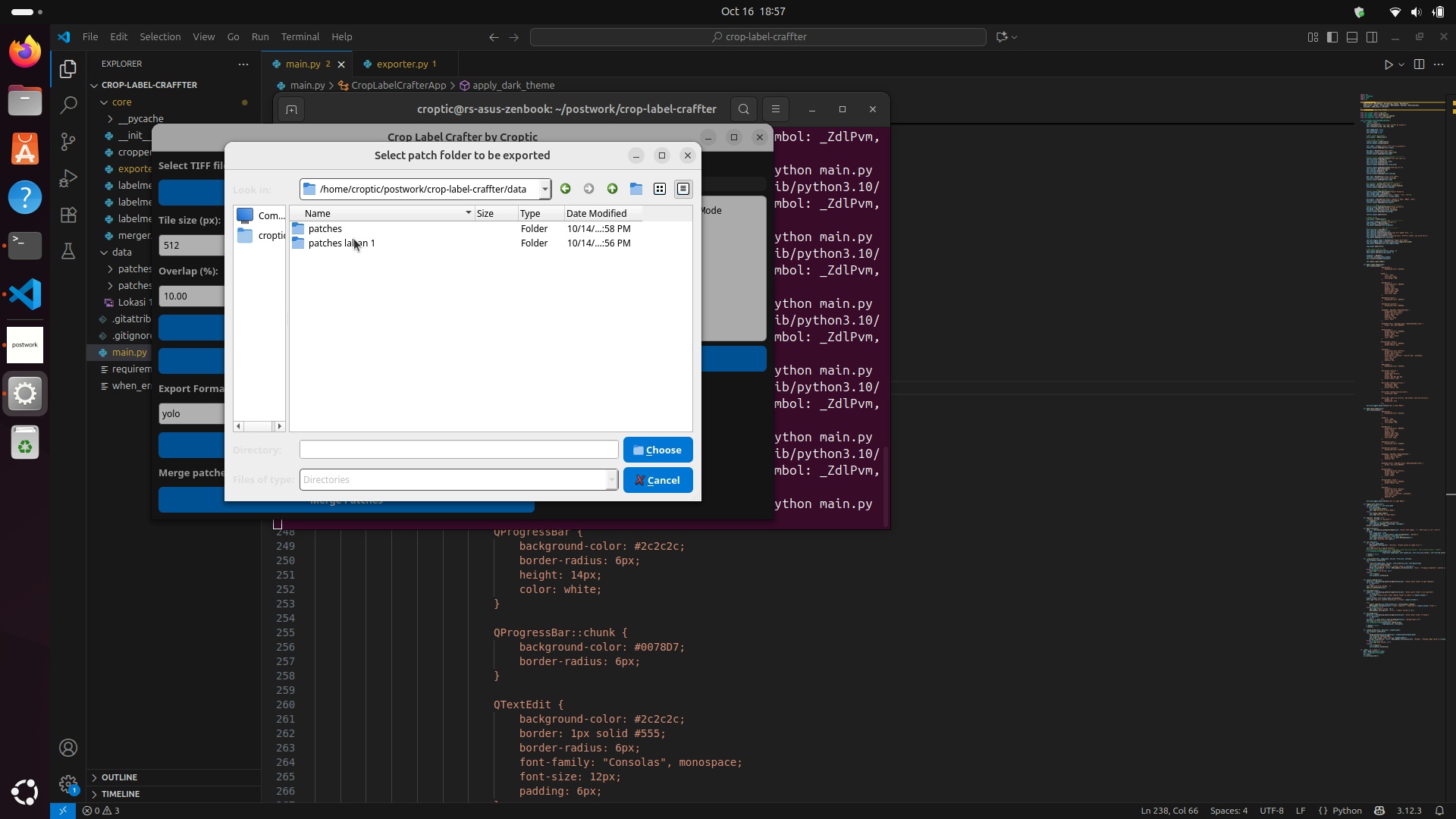 
wait(14.02)
 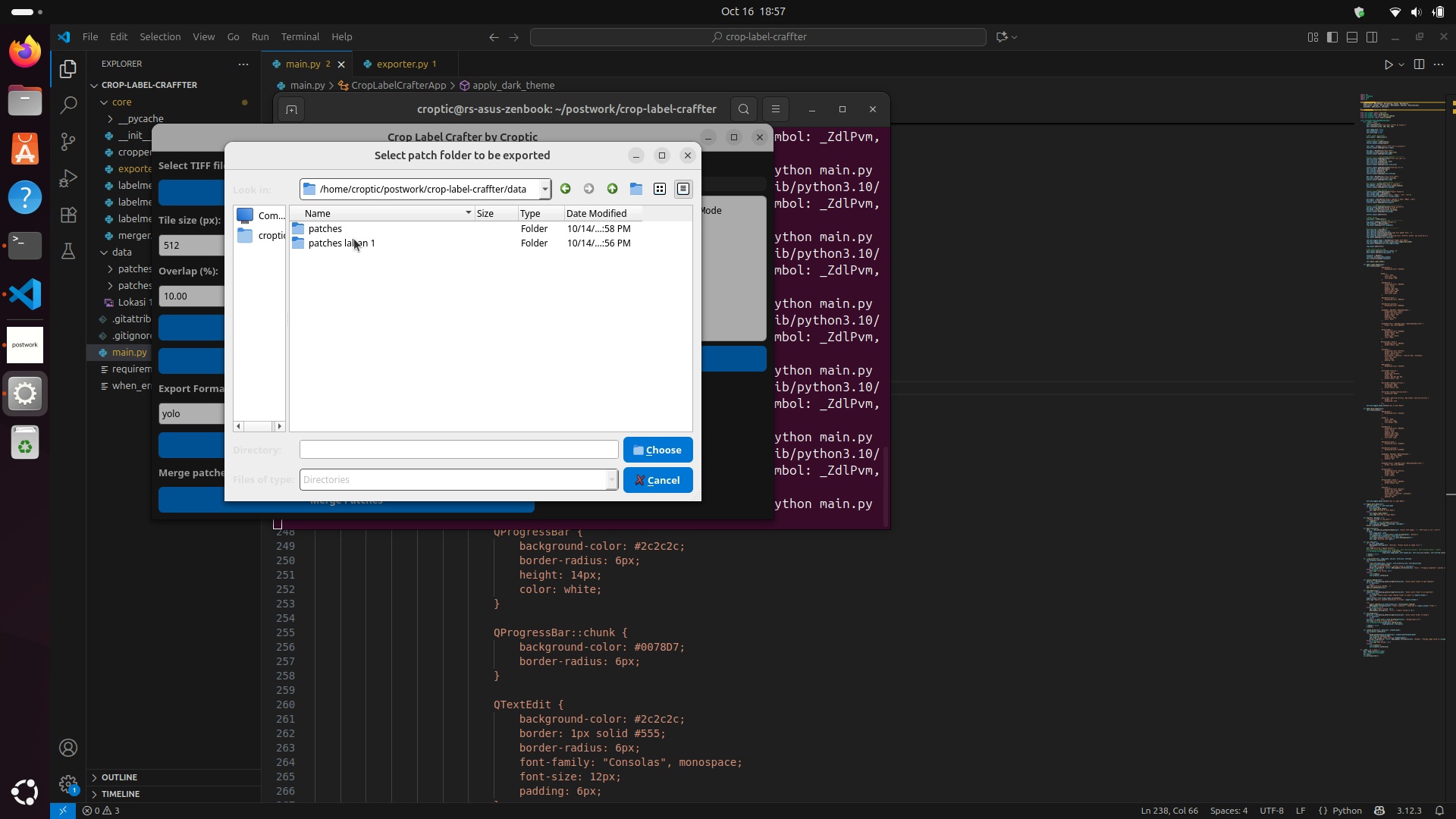 
left_click([26, 253])
 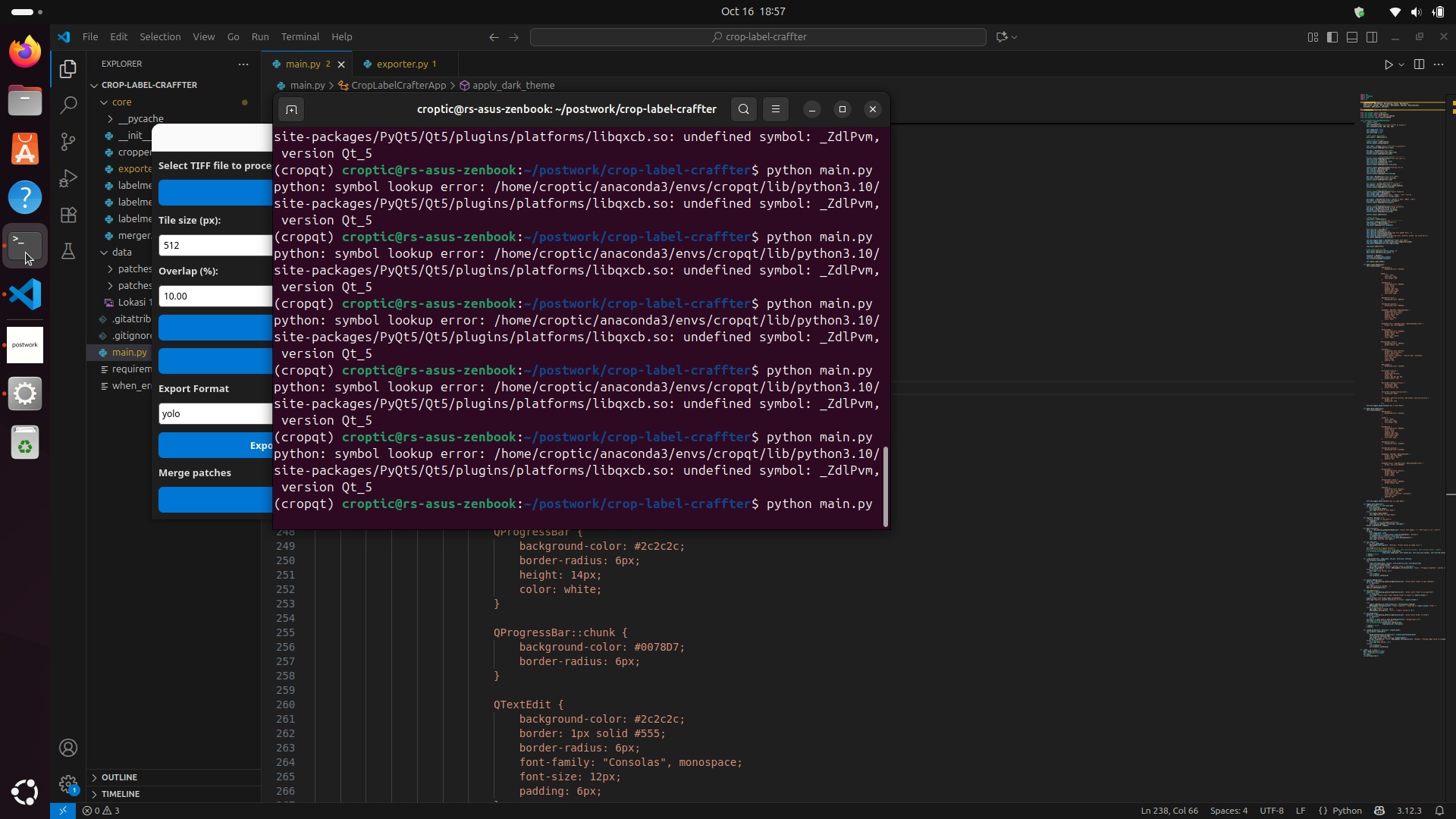 
left_click([26, 253])
 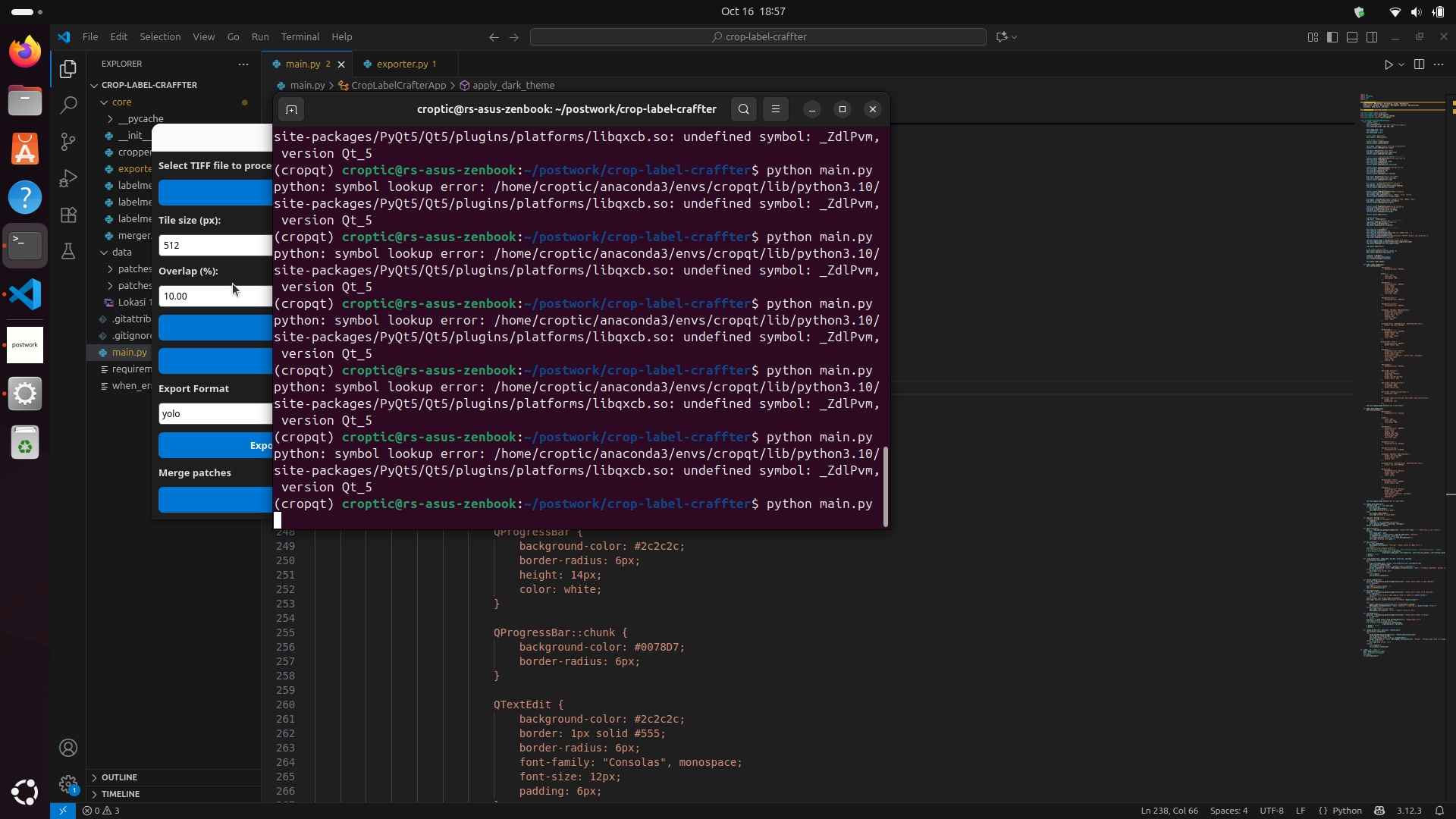 
left_click([227, 270])
 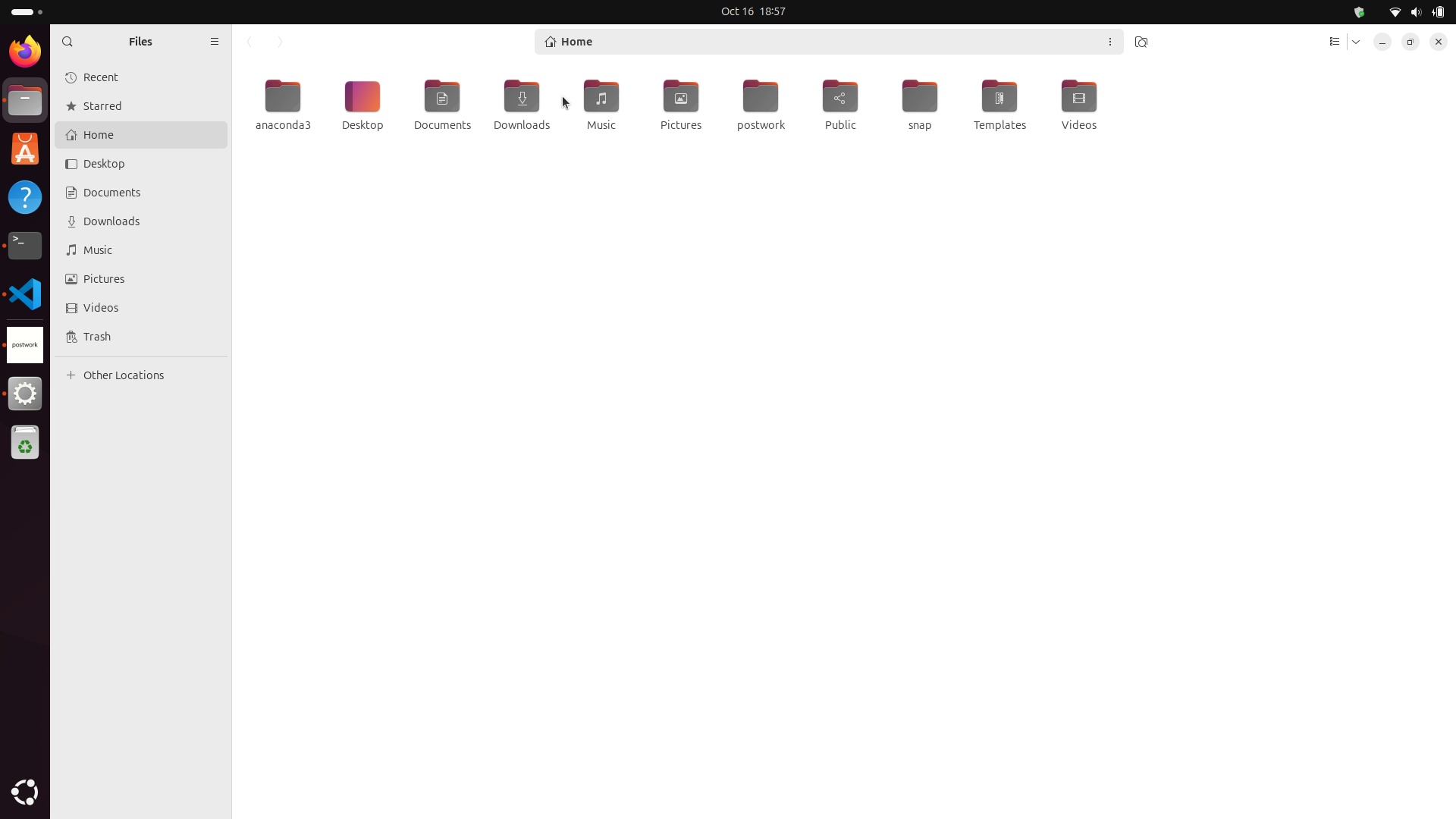 
wait(7.3)
 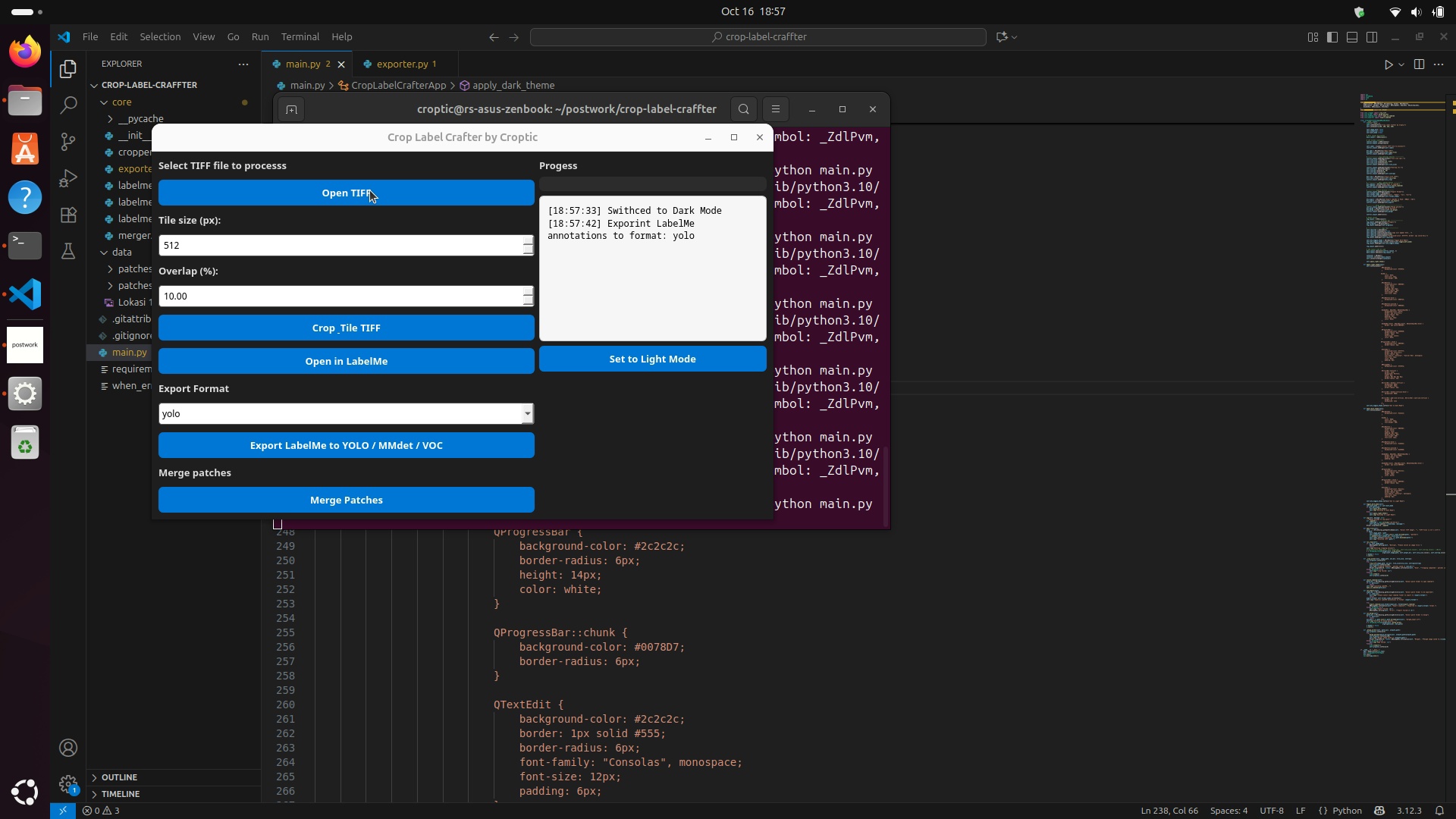 
mouse_move([330, 111])
 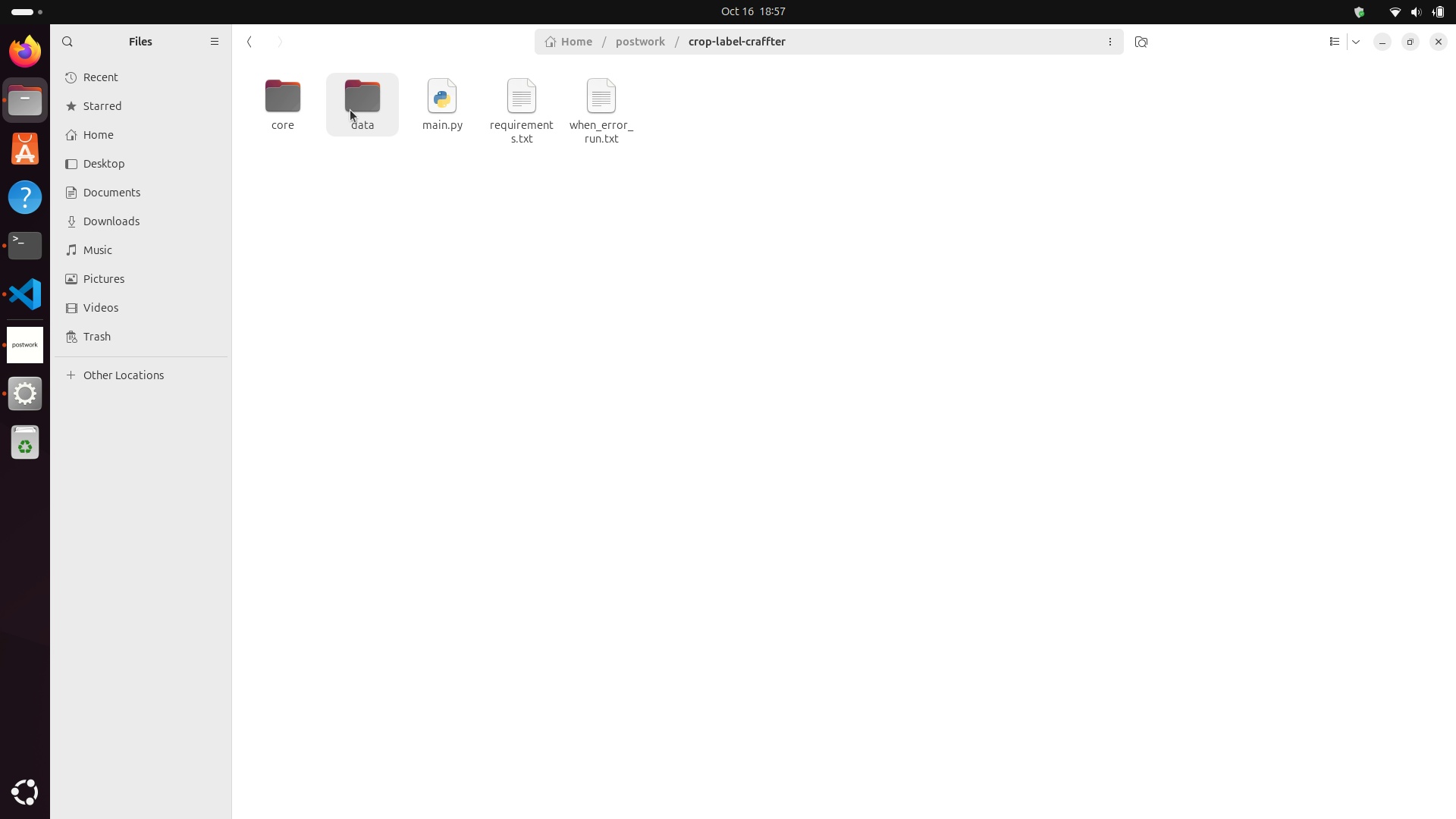 
left_click([350, 110])
 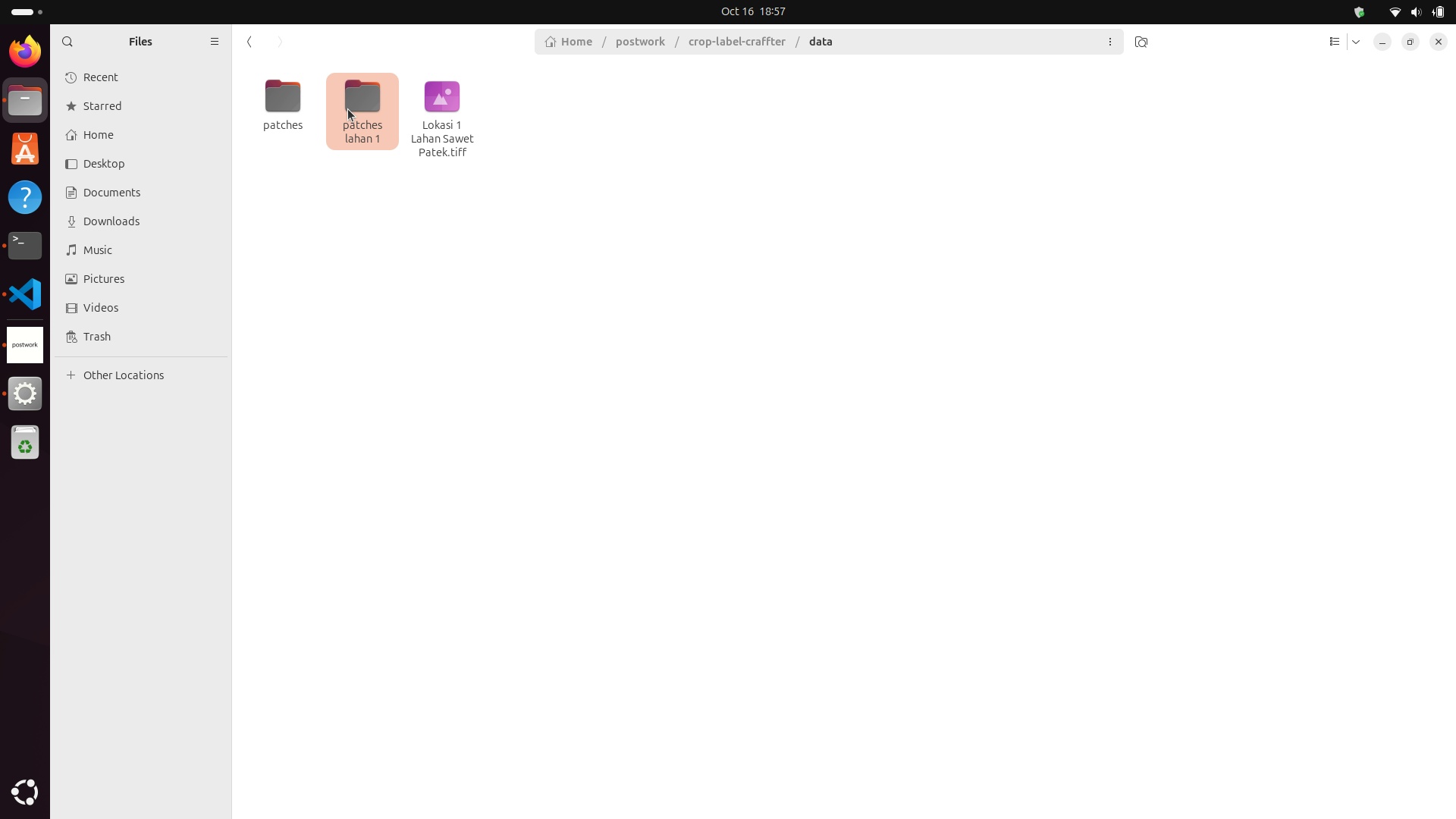 
left_click([358, 187])
 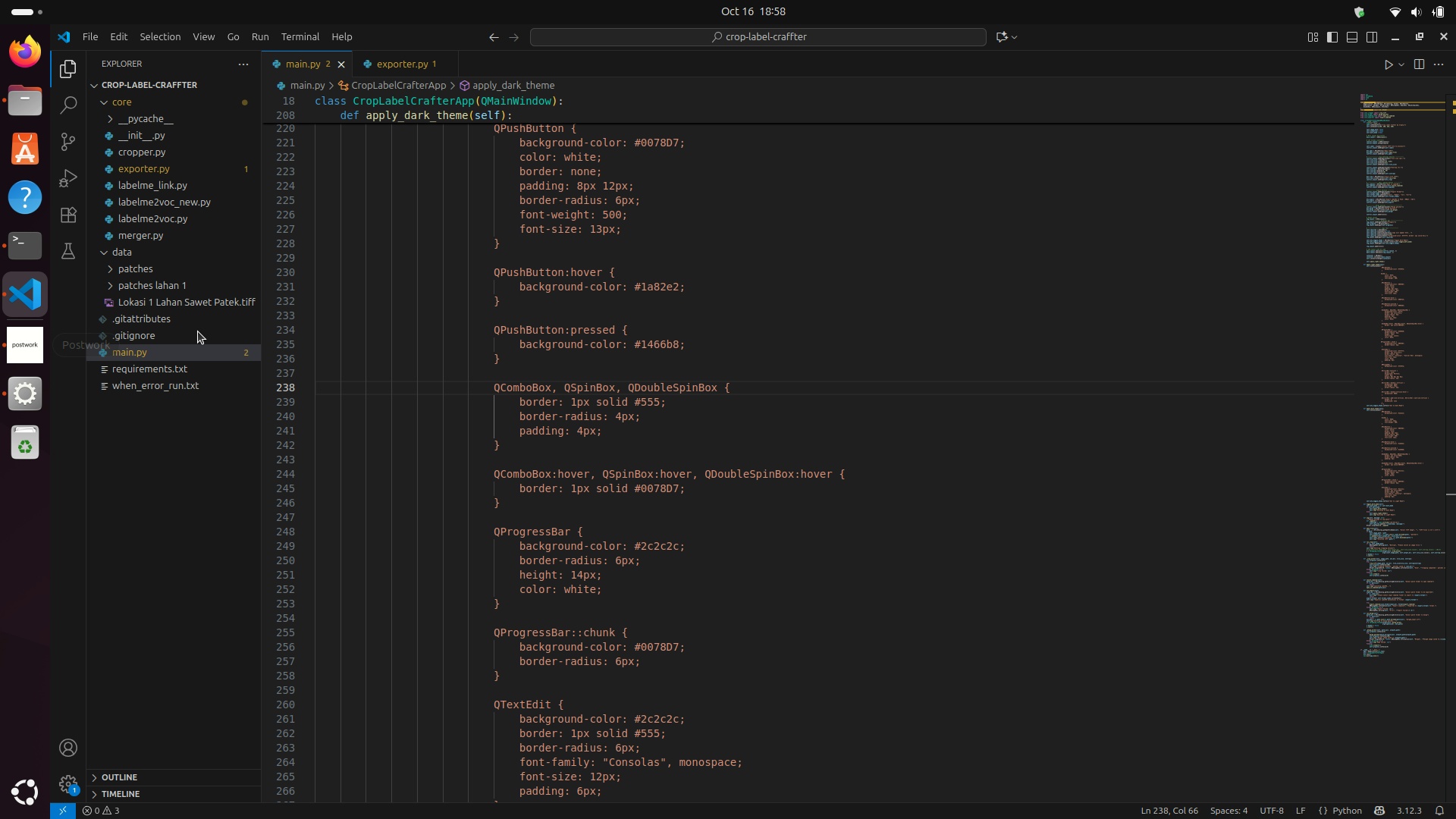 
scroll: coordinate [495, 325], scroll_direction: down, amount: 11.0
 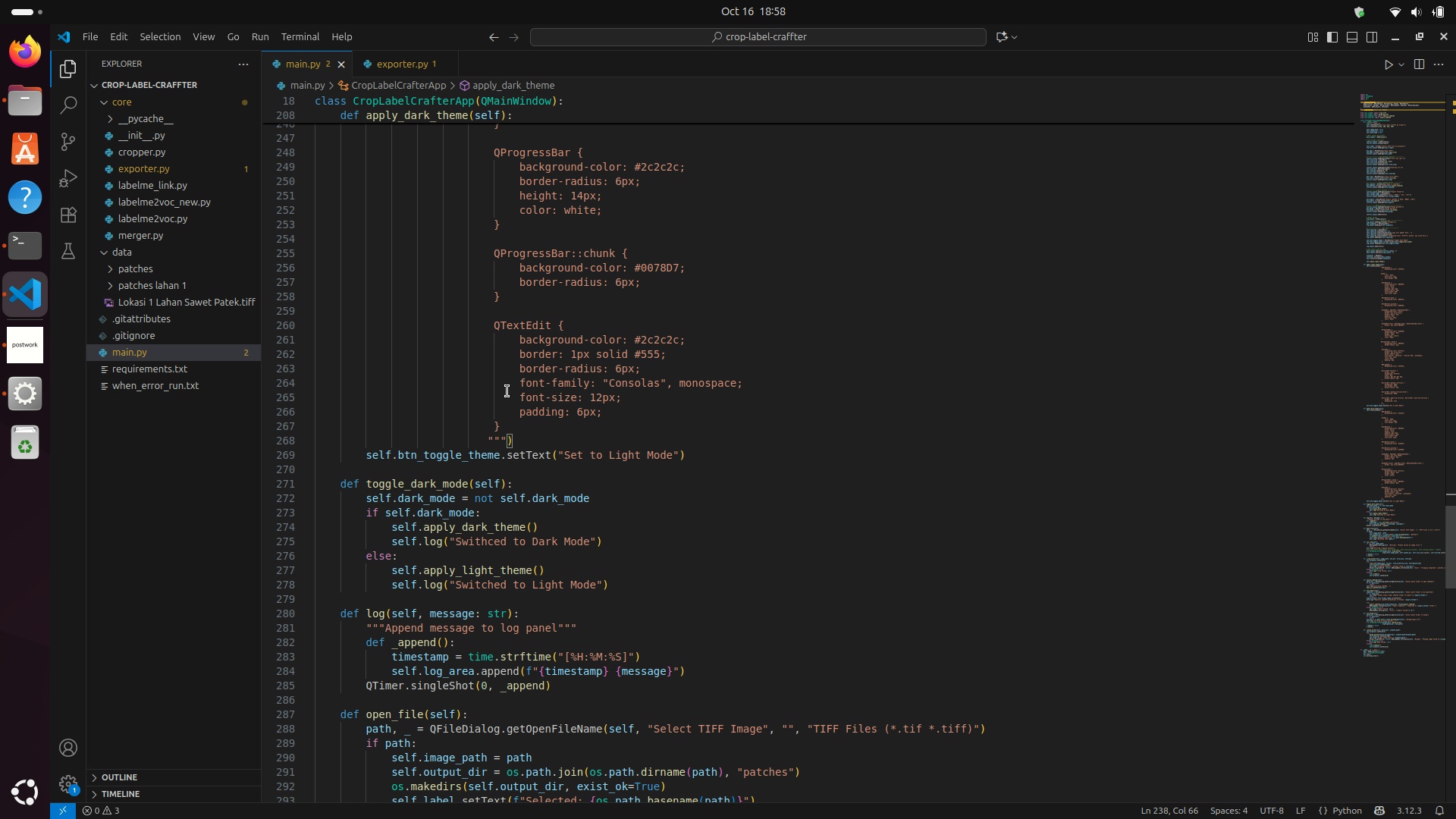 
left_click([510, 402])
 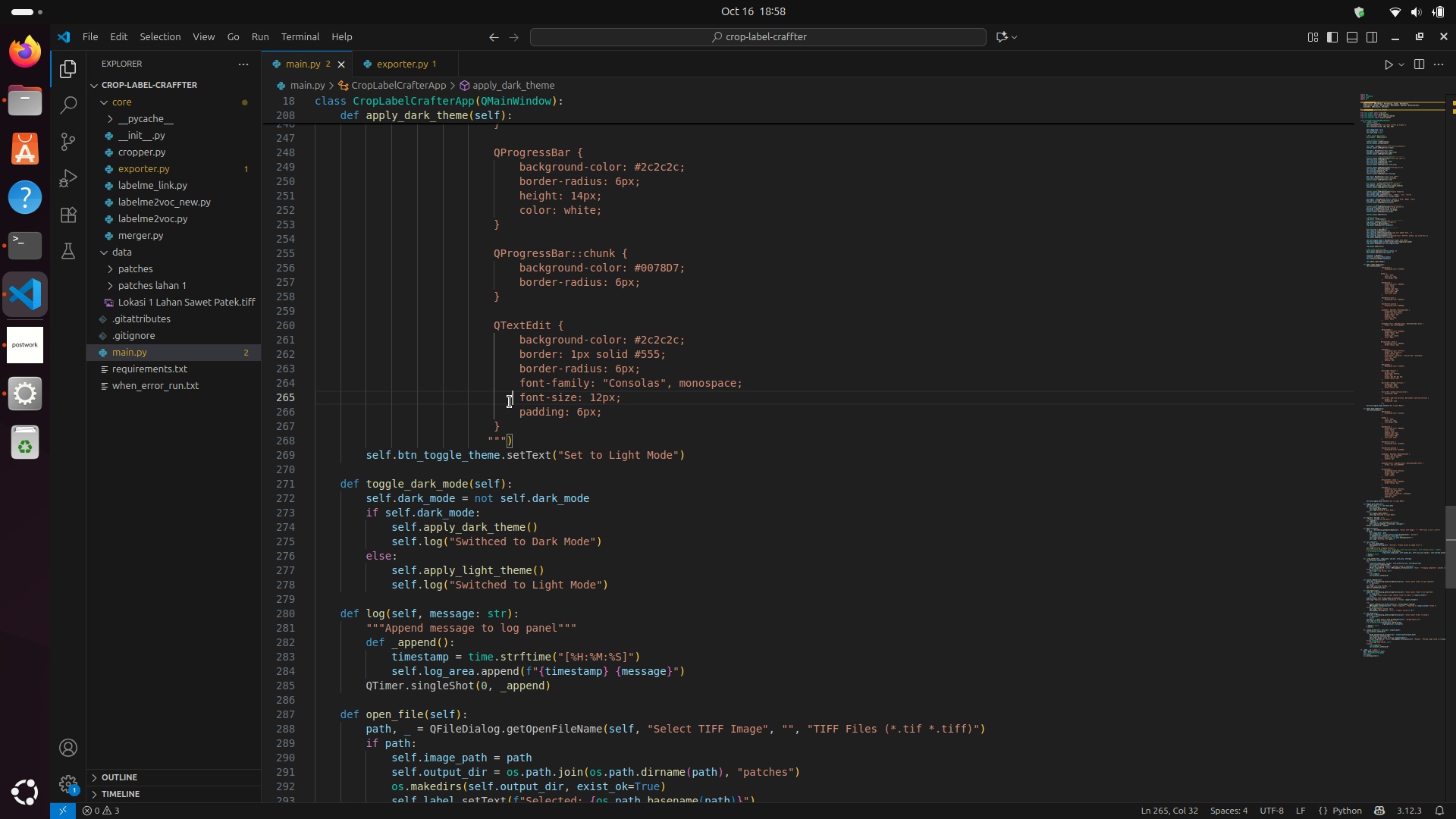 
scroll: coordinate [513, 404], scroll_direction: down, amount: 11.0
 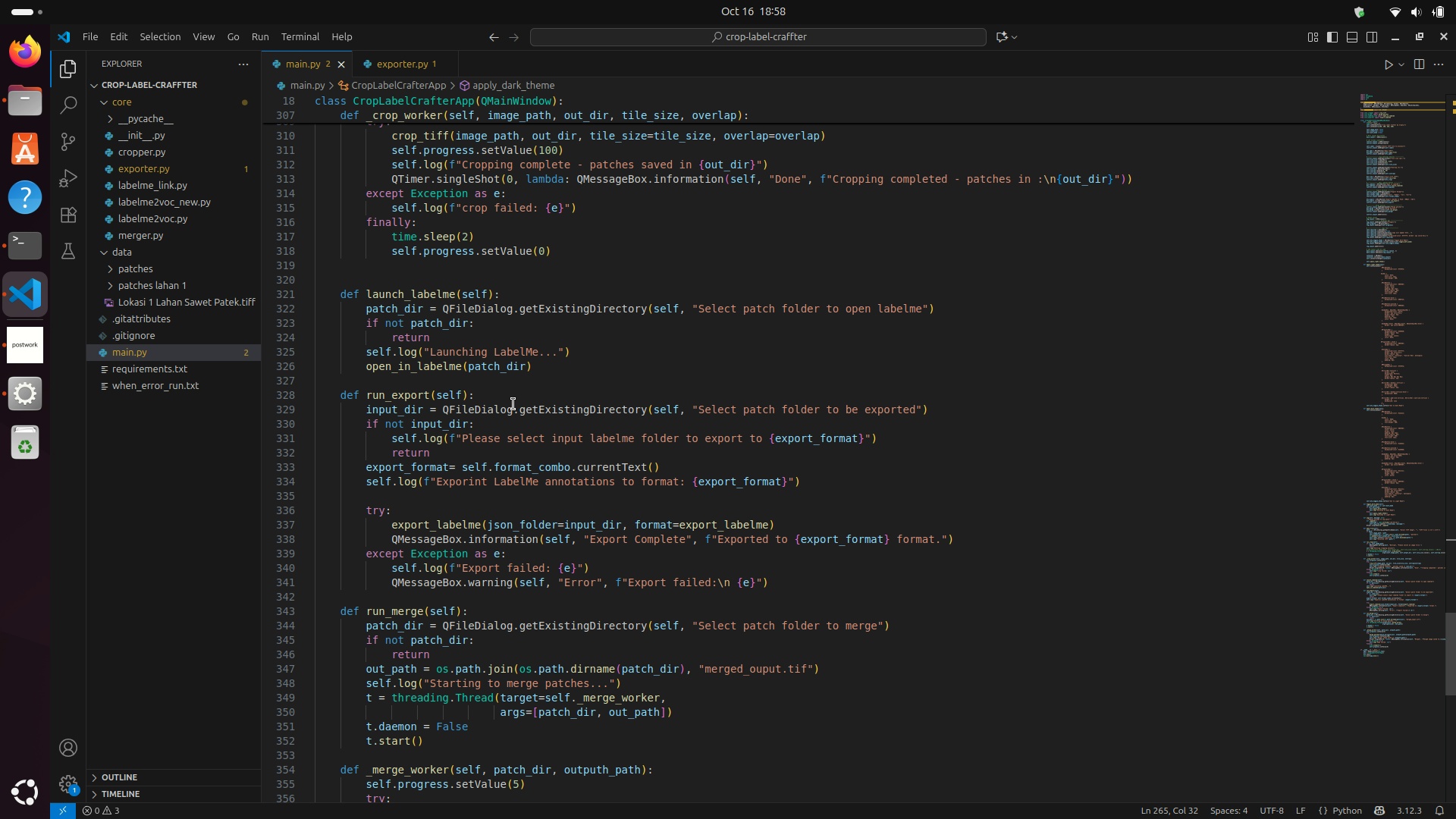 
left_click([500, 410])
 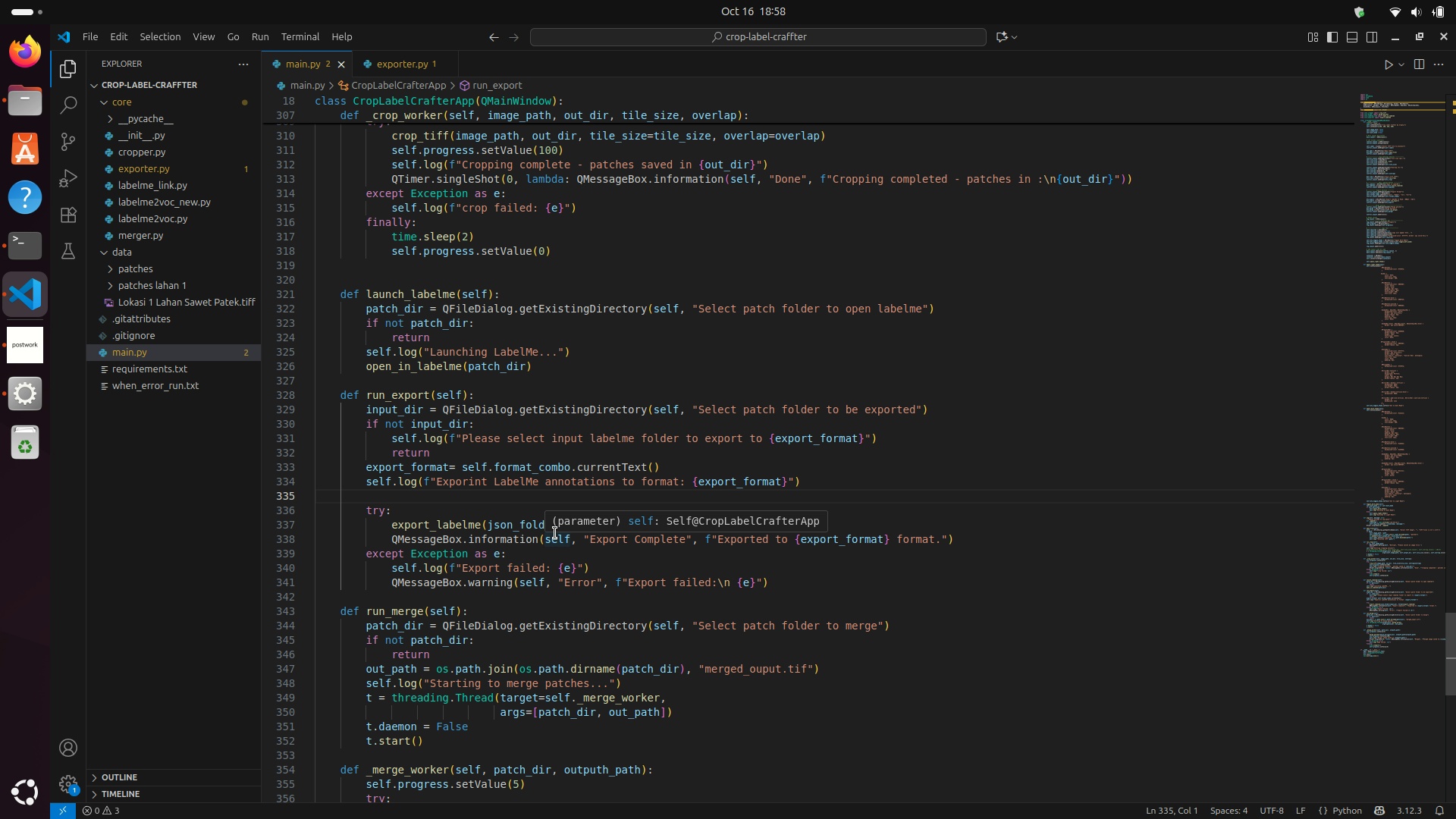 
wait(6.86)
 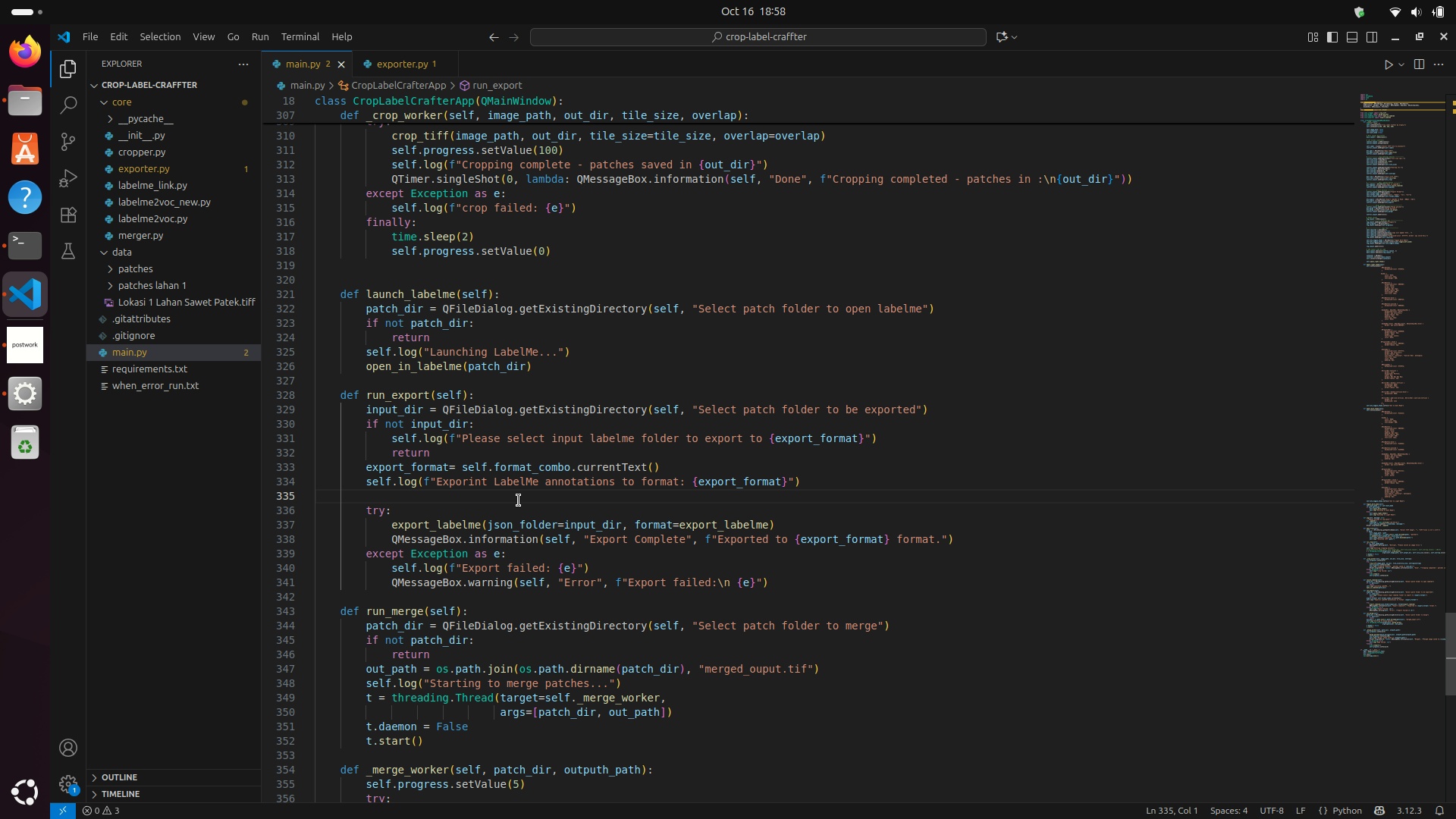 
double_click([544, 529])
 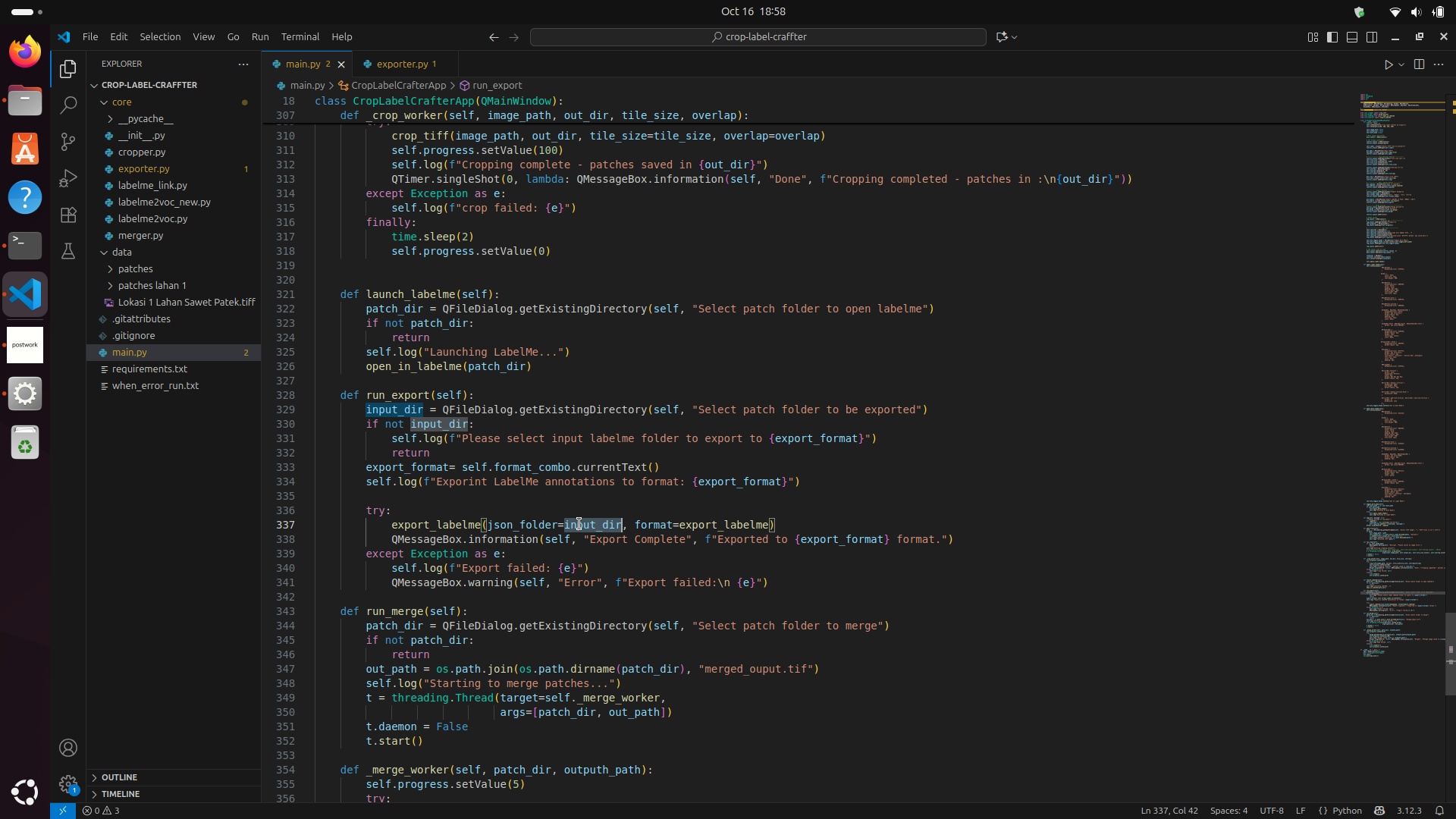 
double_click([579, 524])
 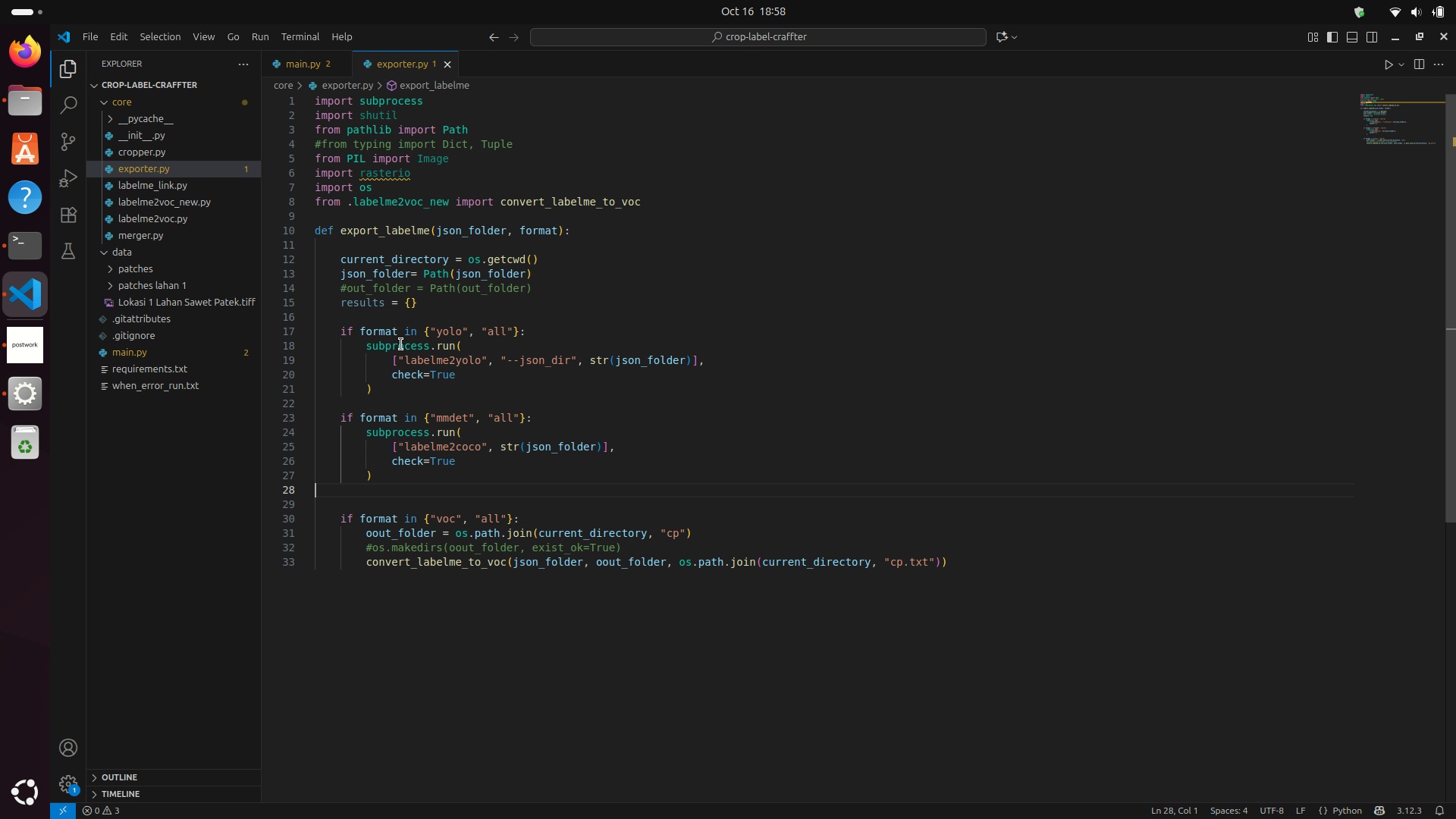 
wait(8.3)
 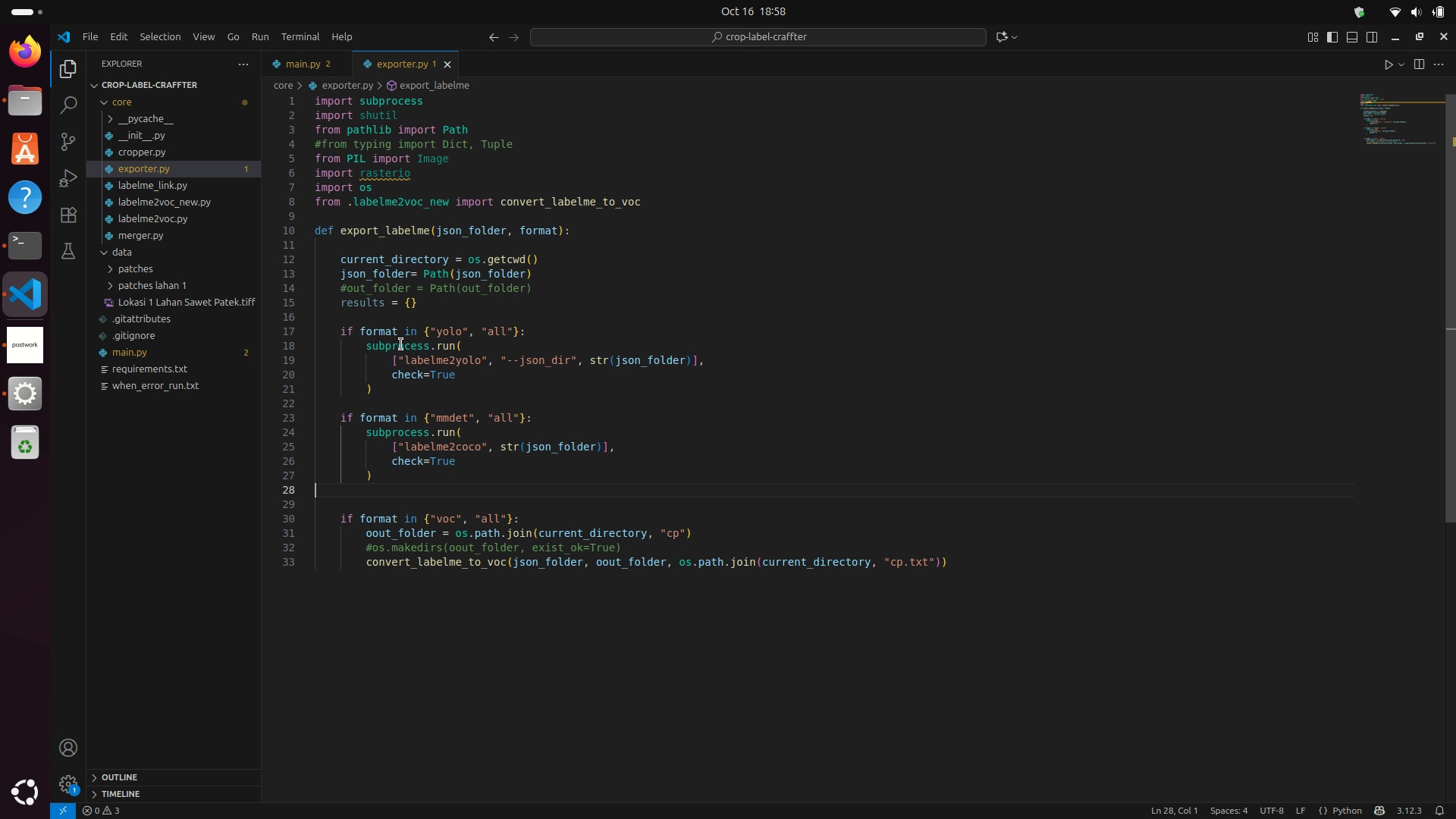 
scroll: coordinate [375, 157], scroll_direction: down, amount: 19.0
 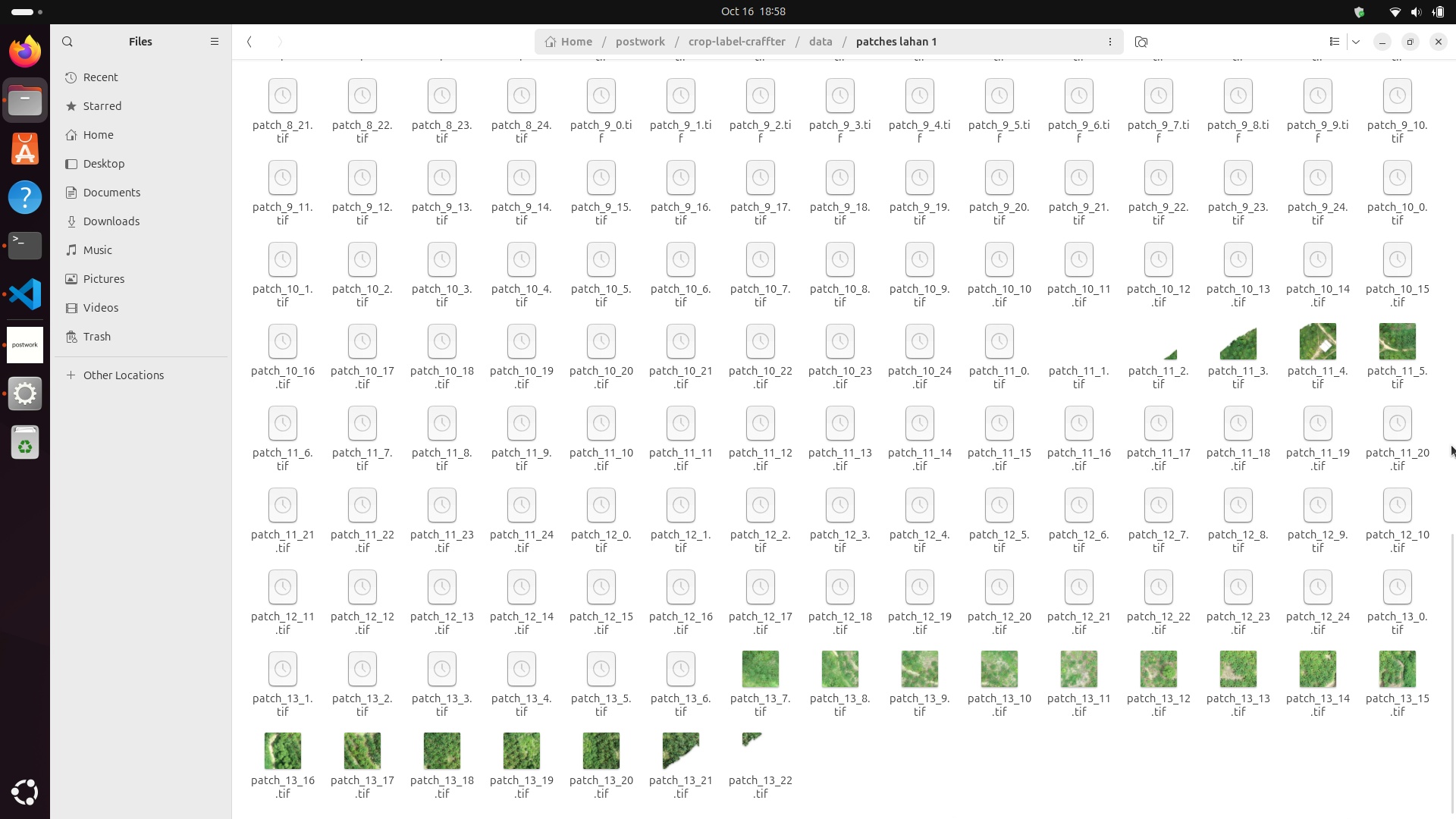 
scroll: coordinate [284, 113], scroll_direction: up, amount: 22.0
 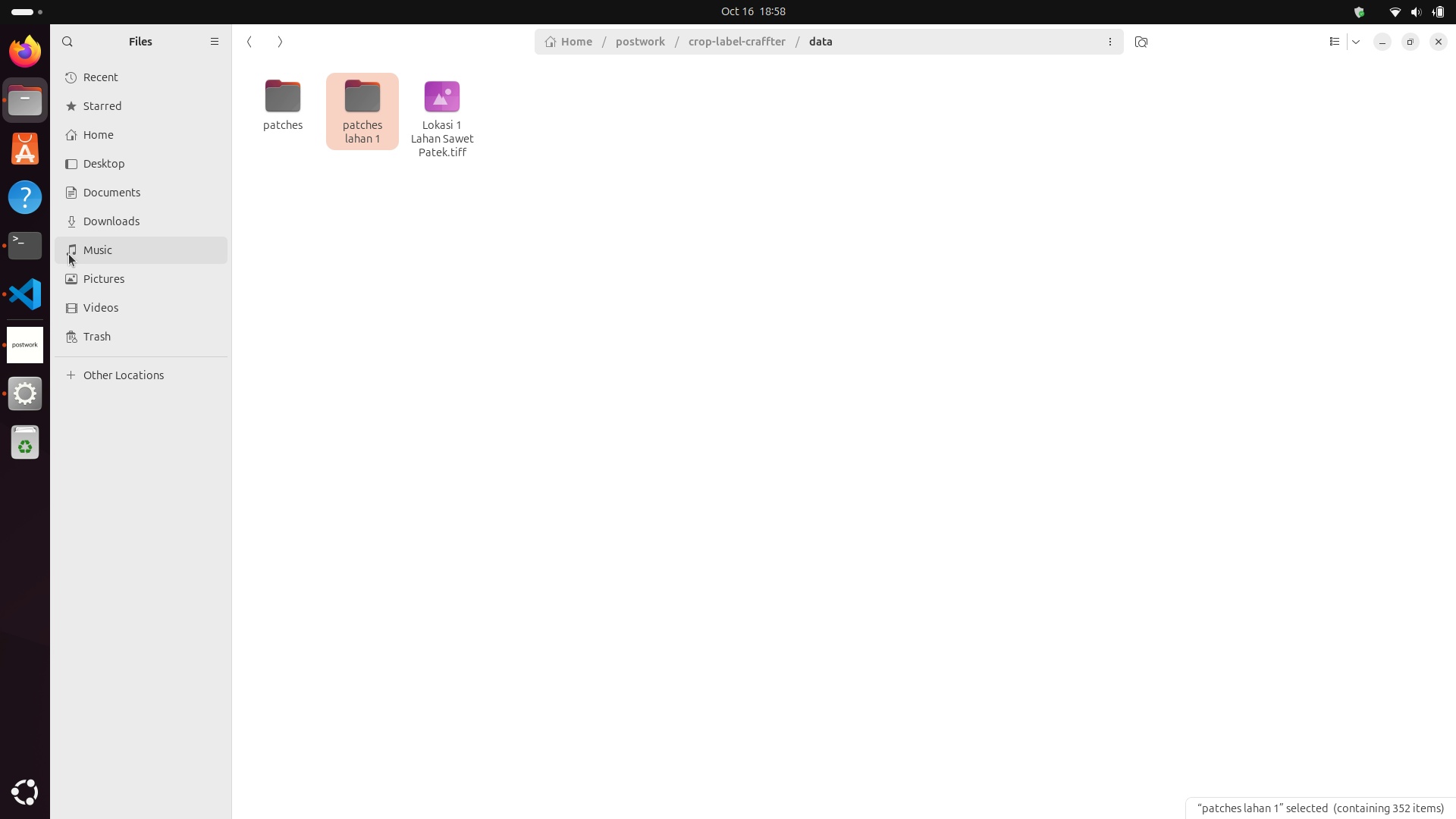 
mouse_move([22, 319])
 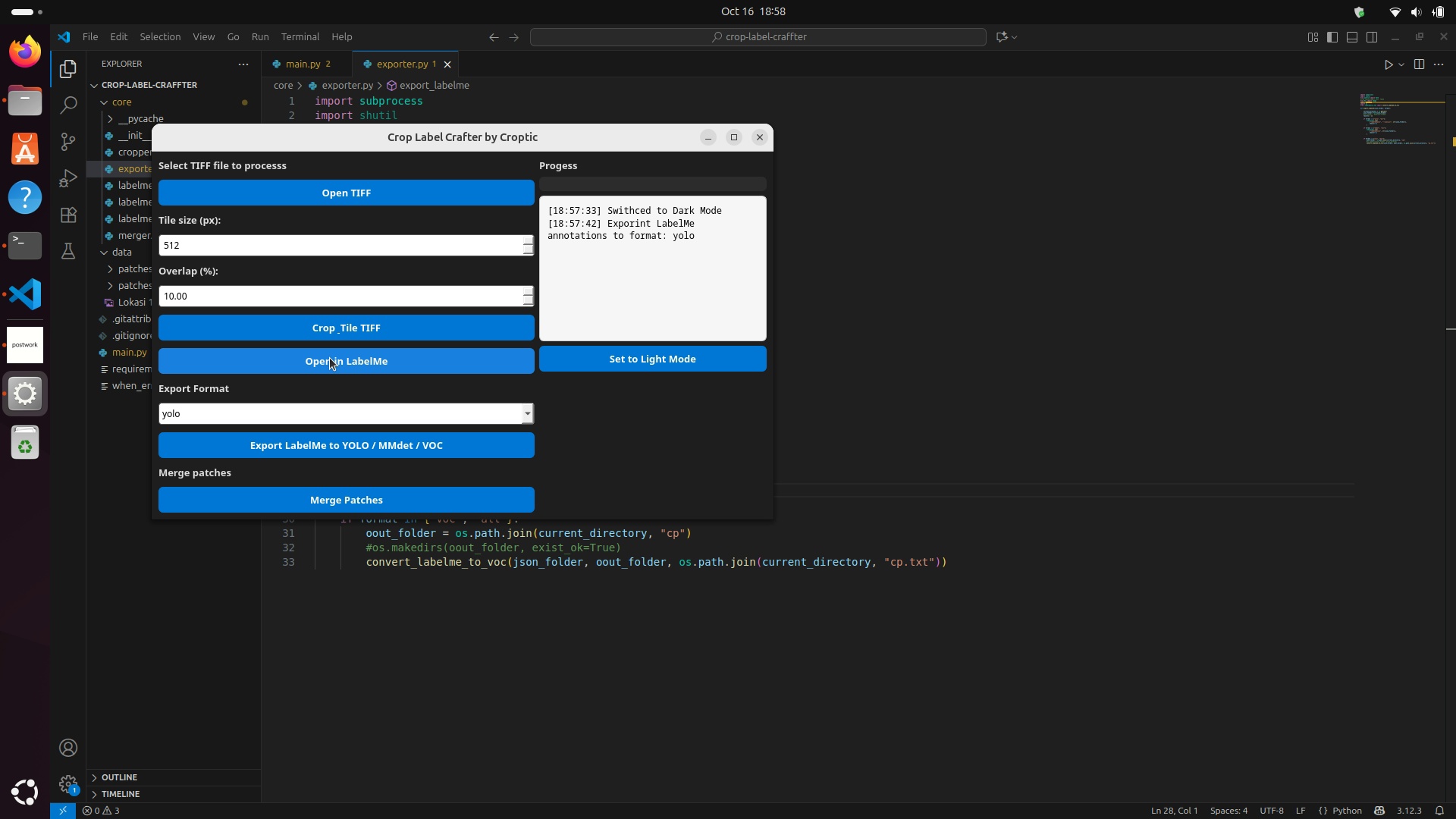 
wait(6.0)
 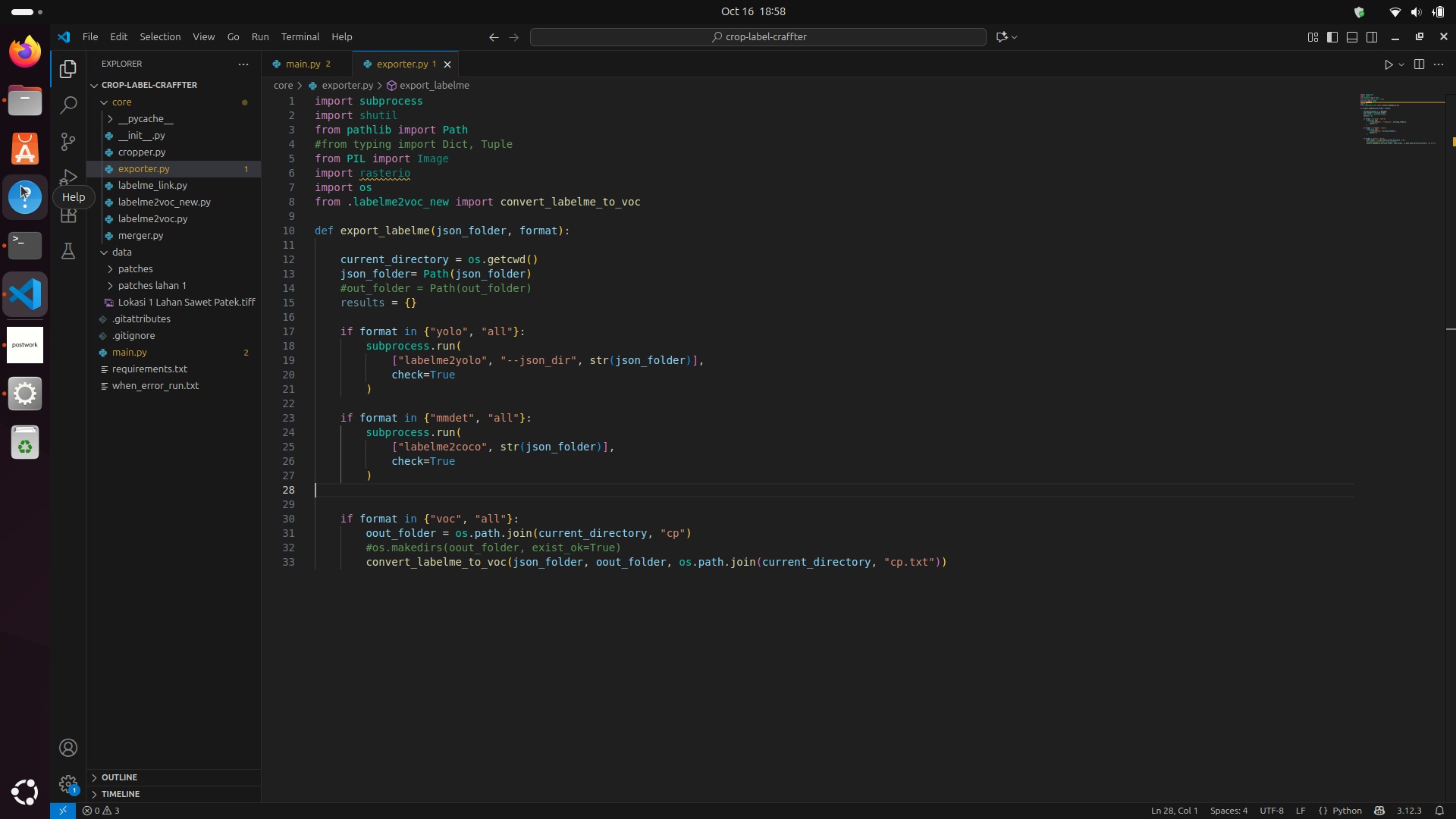 
left_click([388, 237])
 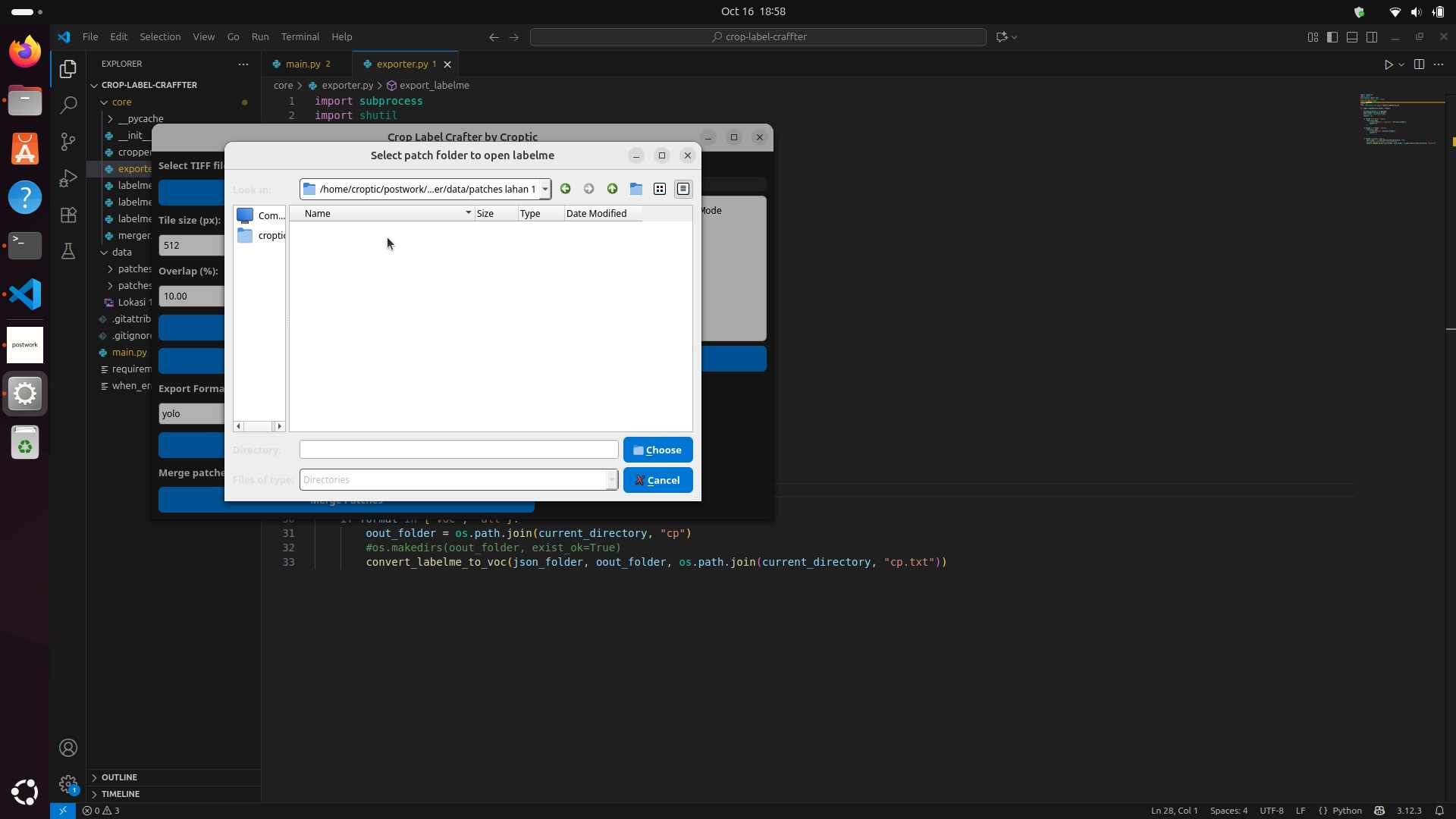 
left_click([388, 237])
 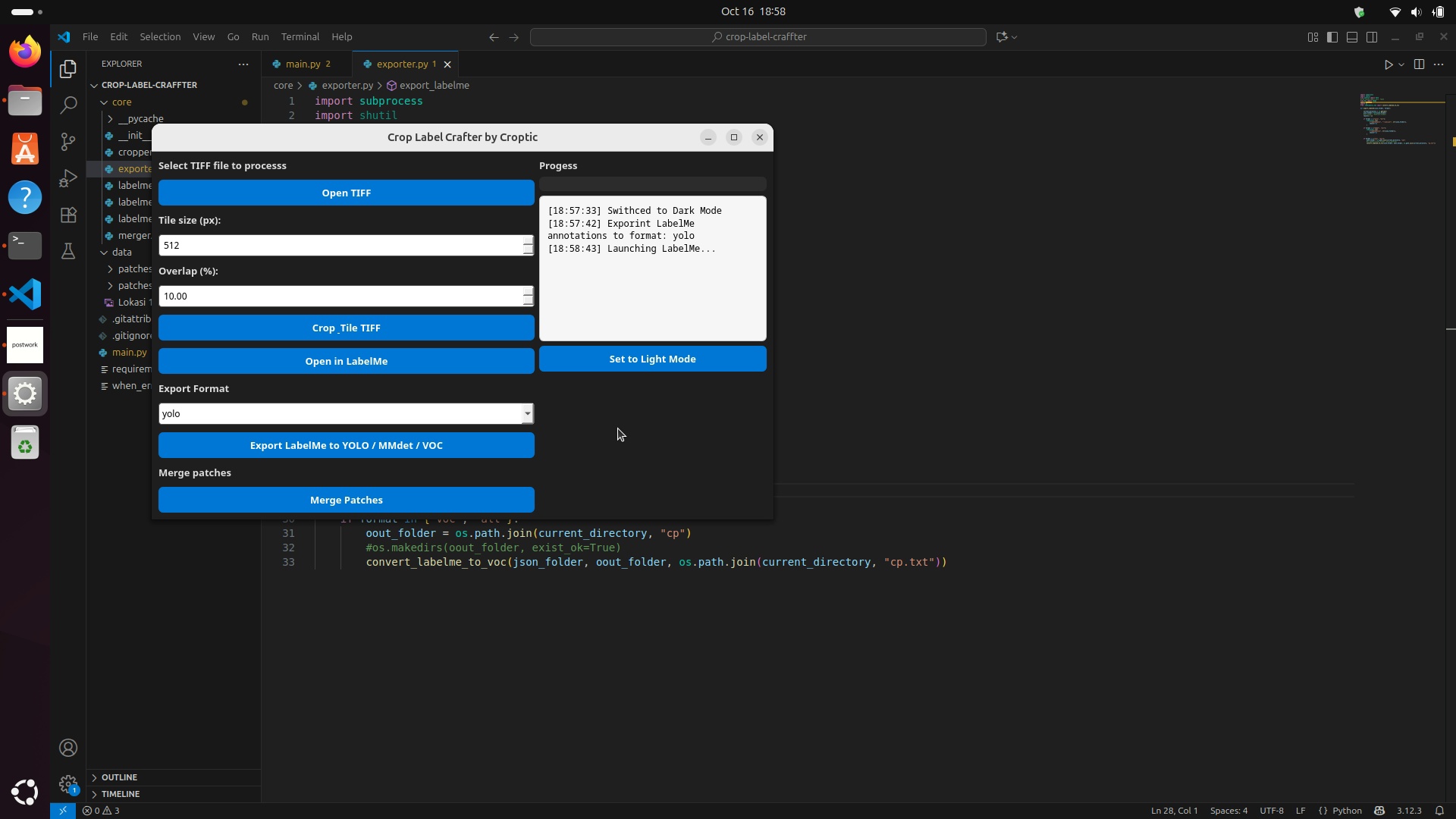 
wait(8.45)
 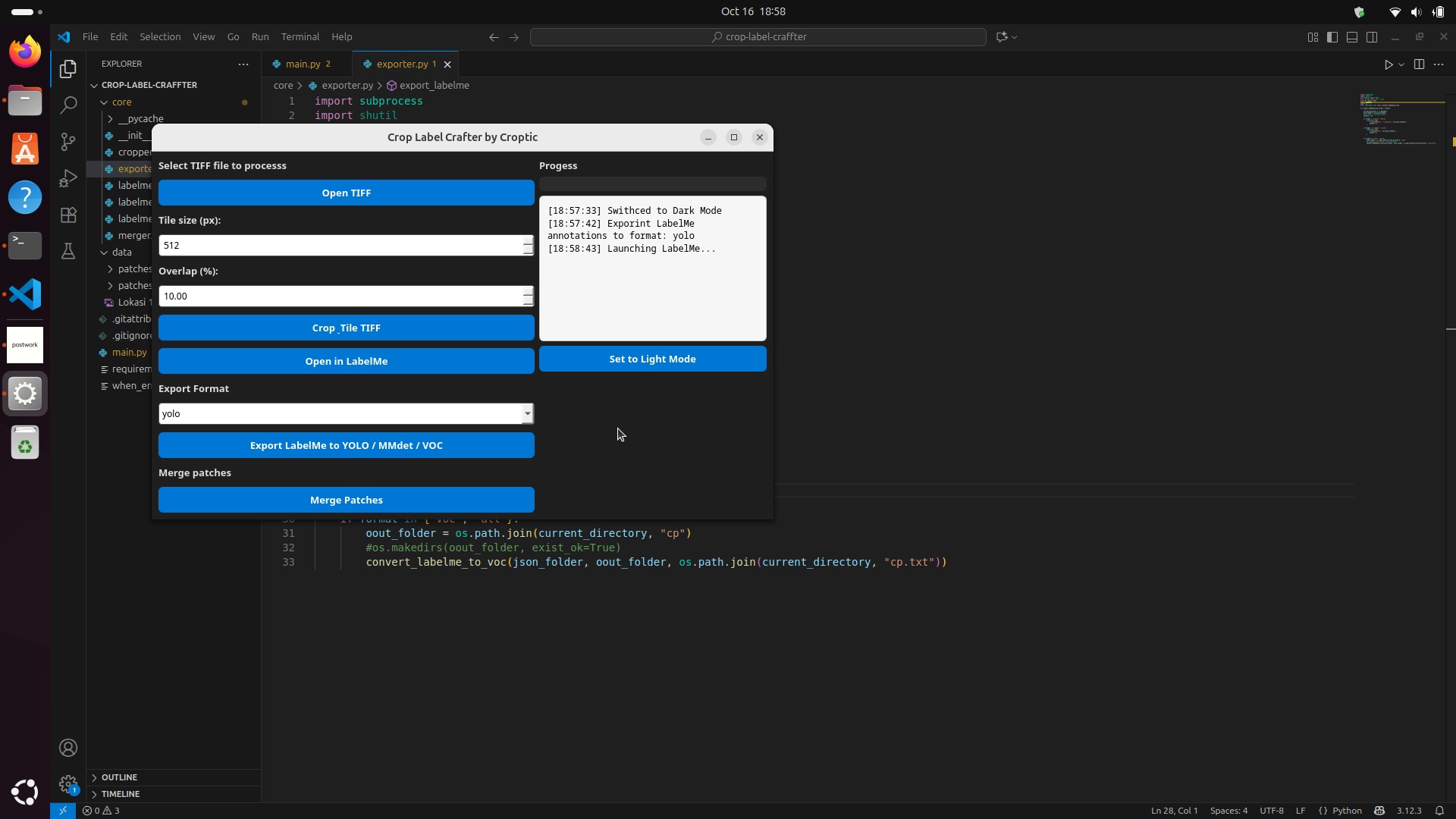 
scroll: coordinate [1314, 720], scroll_direction: down, amount: 4.0